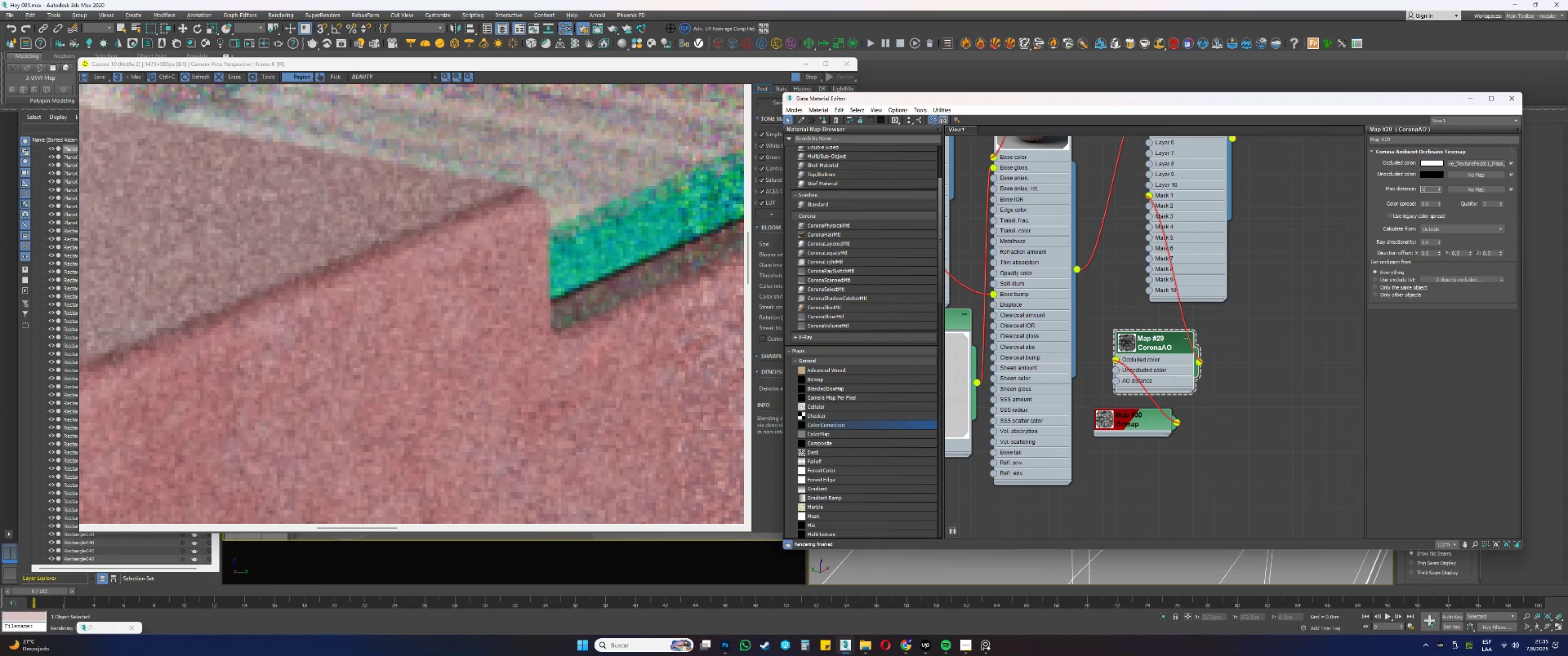 
key(Numpad0)
 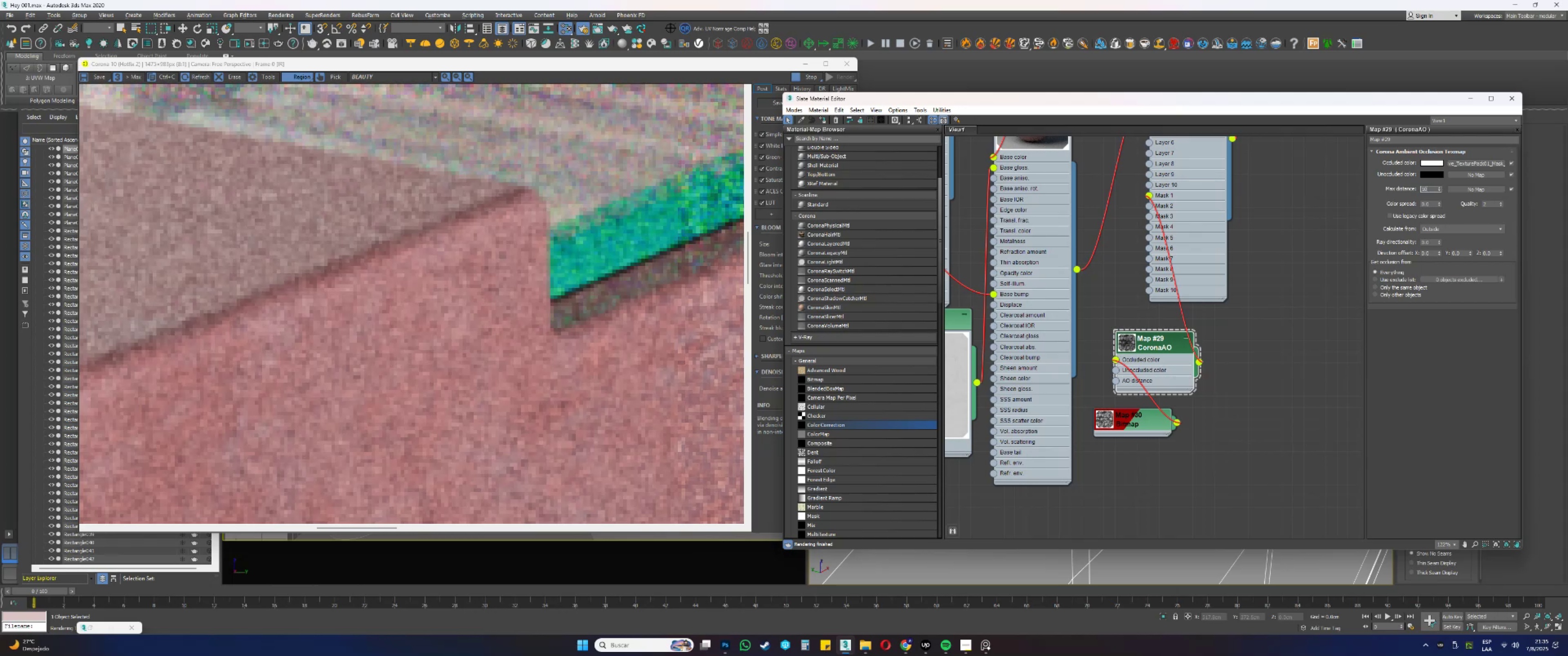 
key(NumpadEnter)
 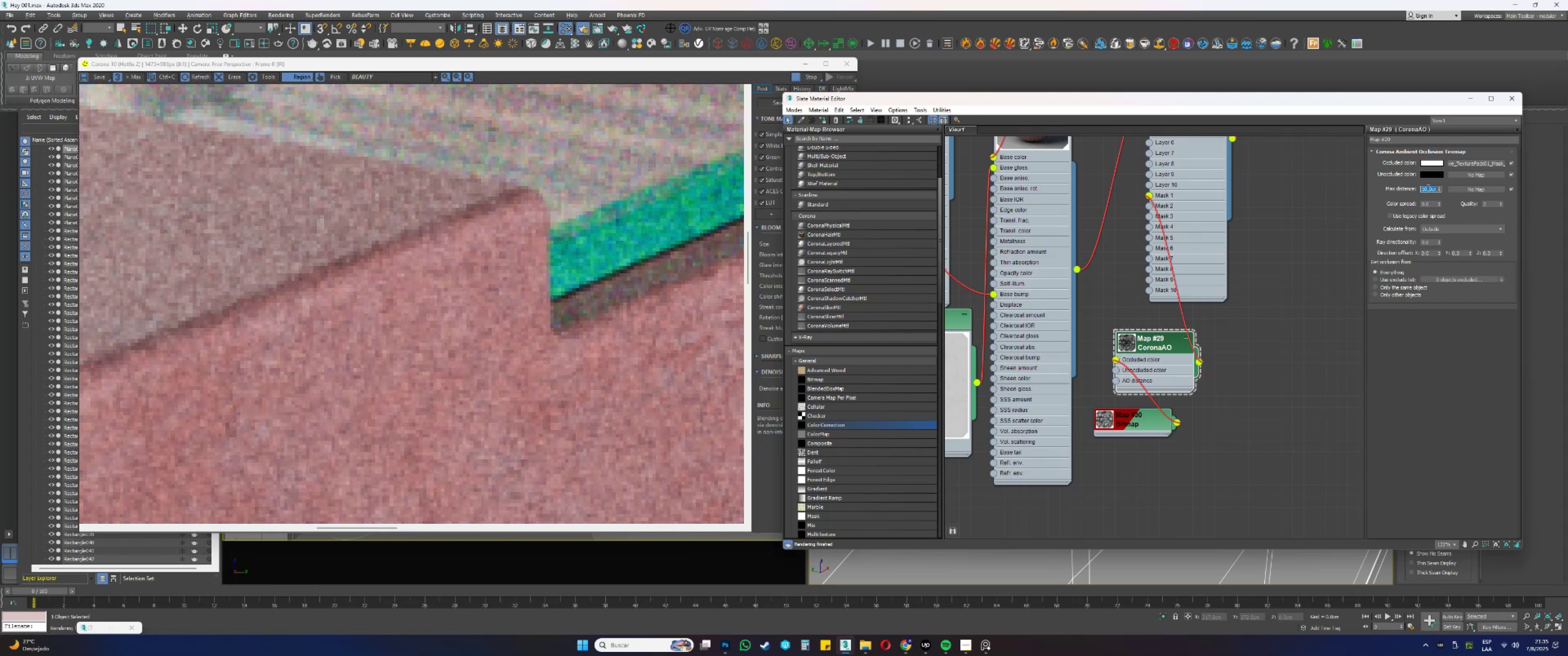 
wait(6.65)
 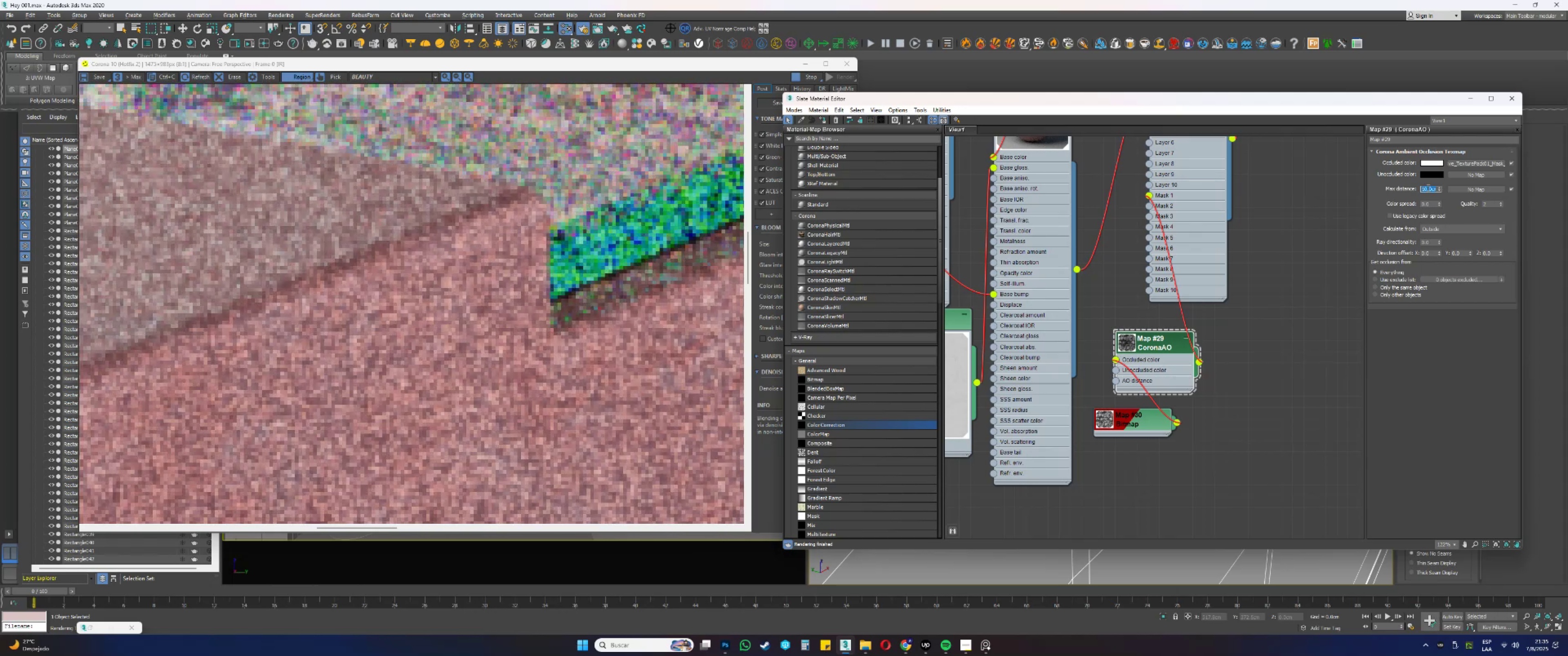 
scroll: coordinate [416, 276], scroll_direction: down, amount: 4.0
 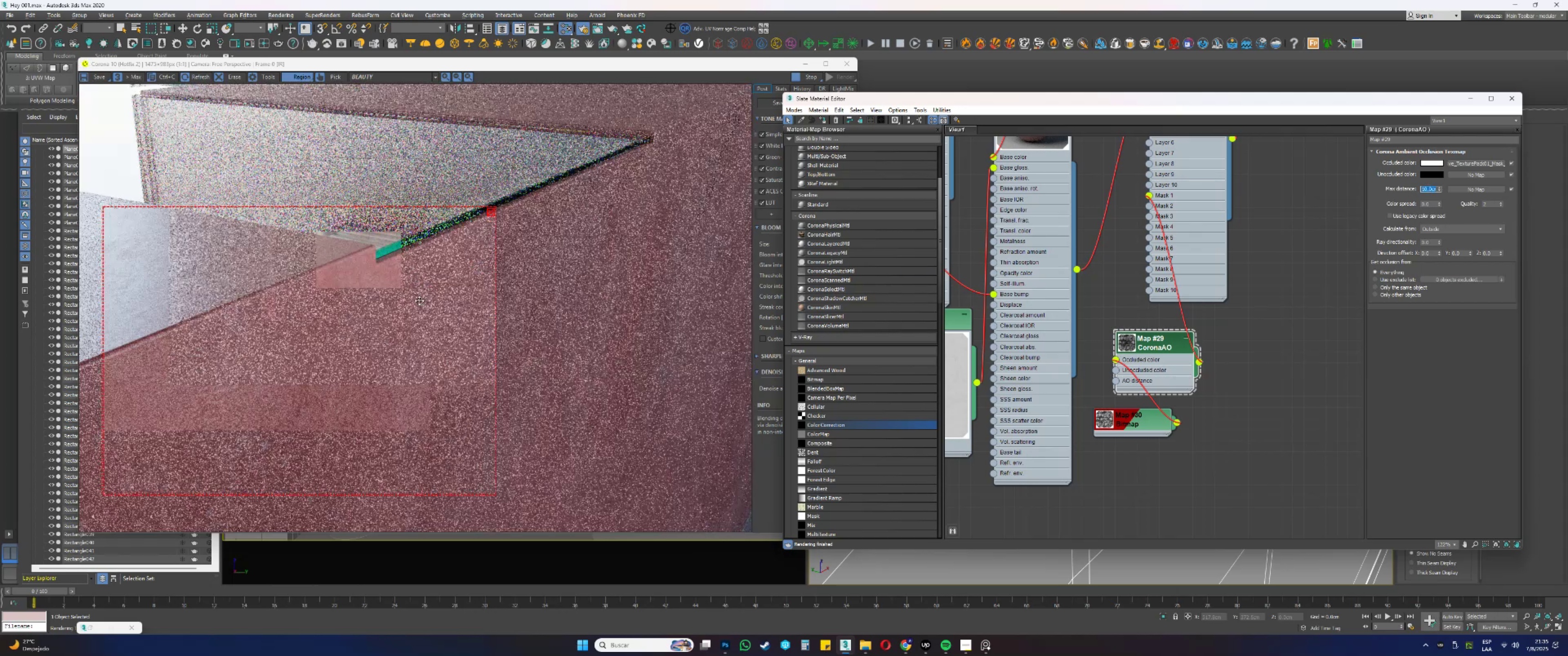 
scroll: coordinate [356, 273], scroll_direction: up, amount: 2.0
 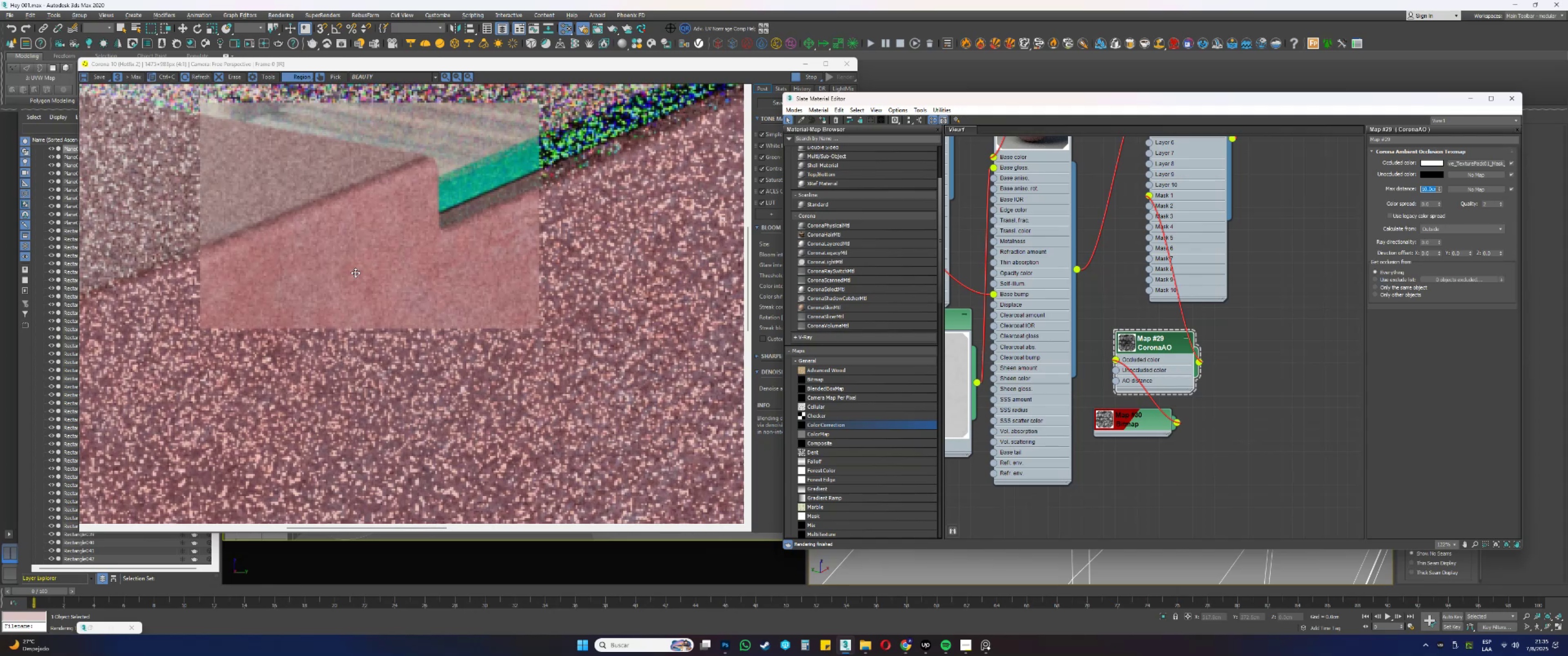 
scroll: coordinate [356, 273], scroll_direction: down, amount: 1.0
 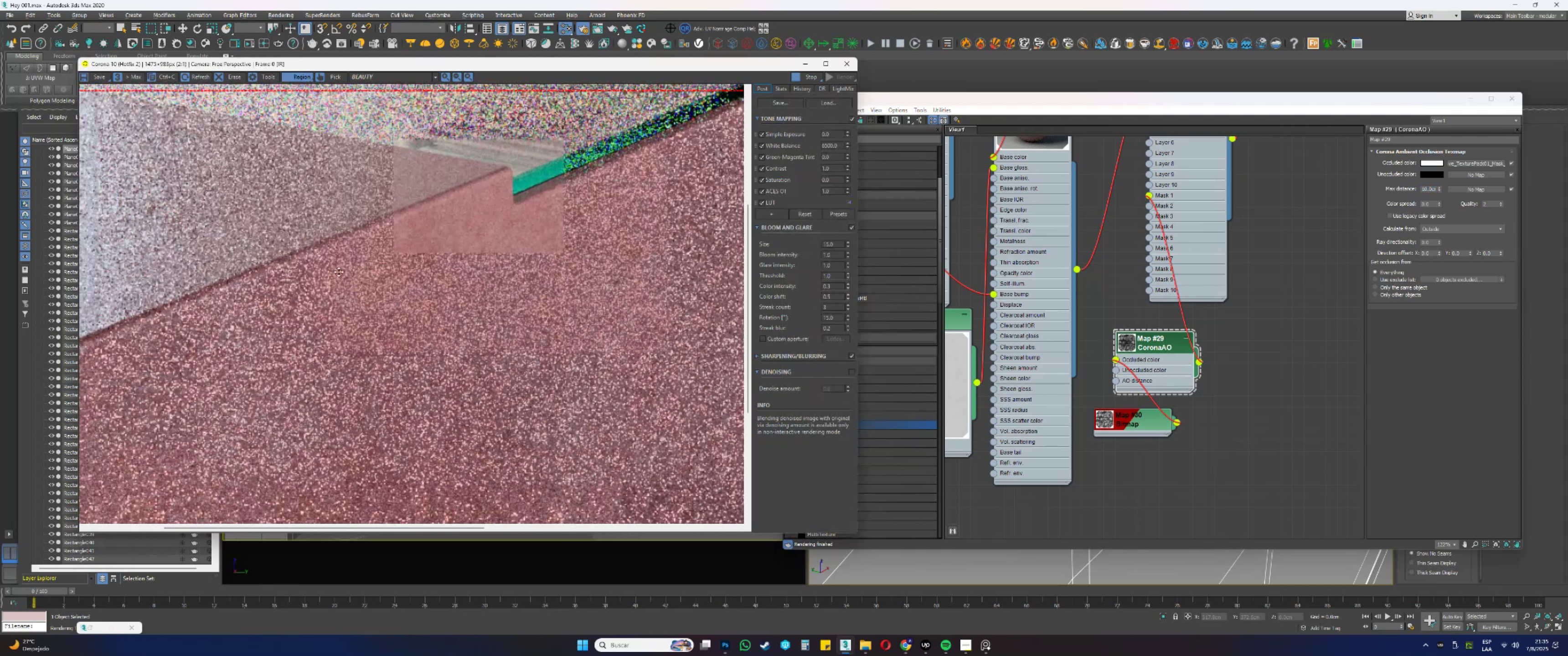 
scroll: coordinate [181, 275], scroll_direction: up, amount: 2.0
 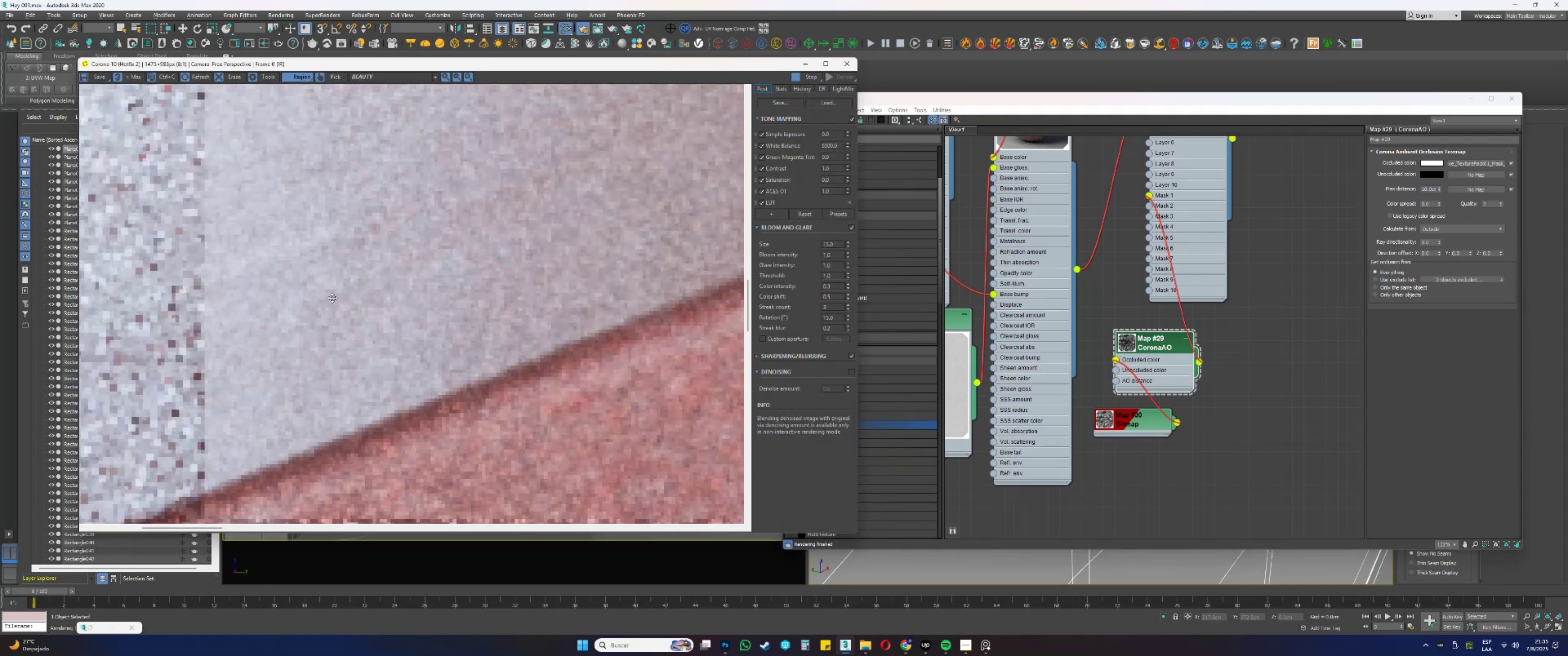 
scroll: coordinate [320, 300], scroll_direction: down, amount: 2.0
 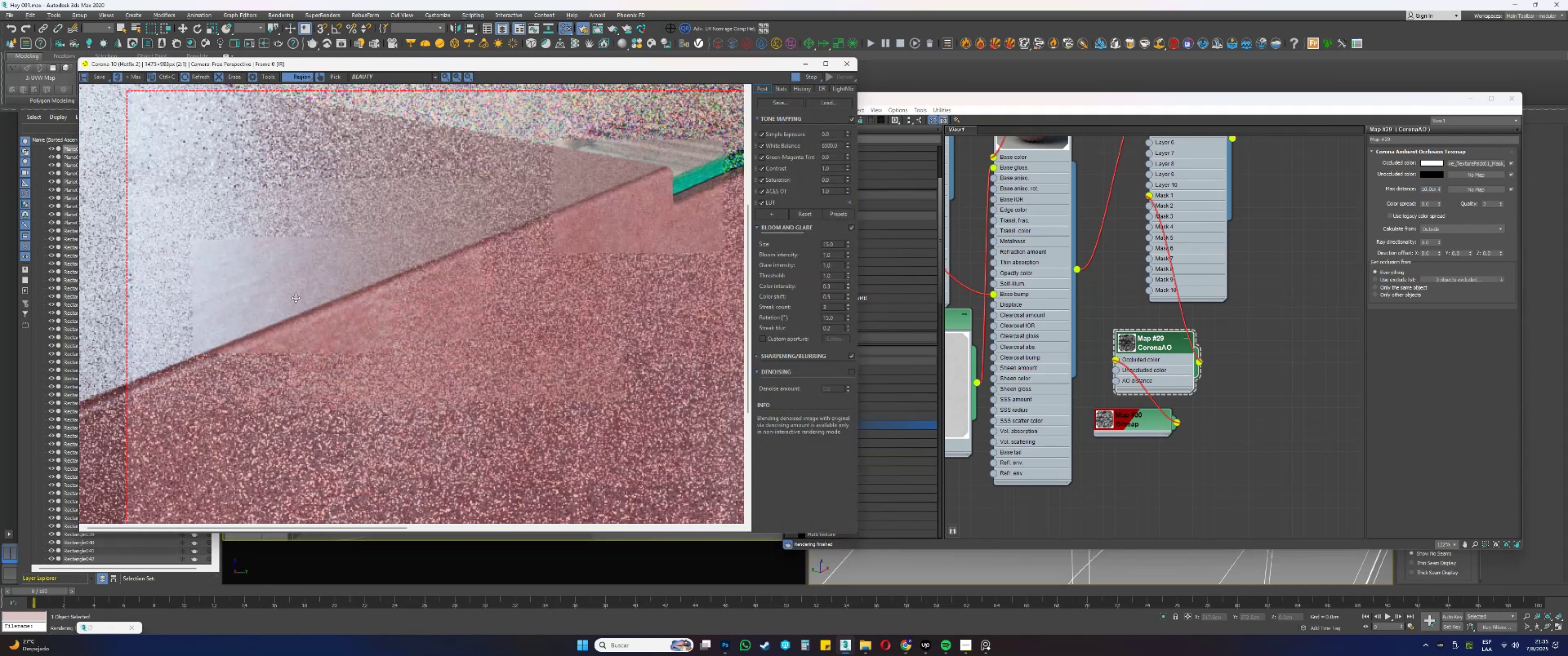 
scroll: coordinate [263, 284], scroll_direction: up, amount: 1.0
 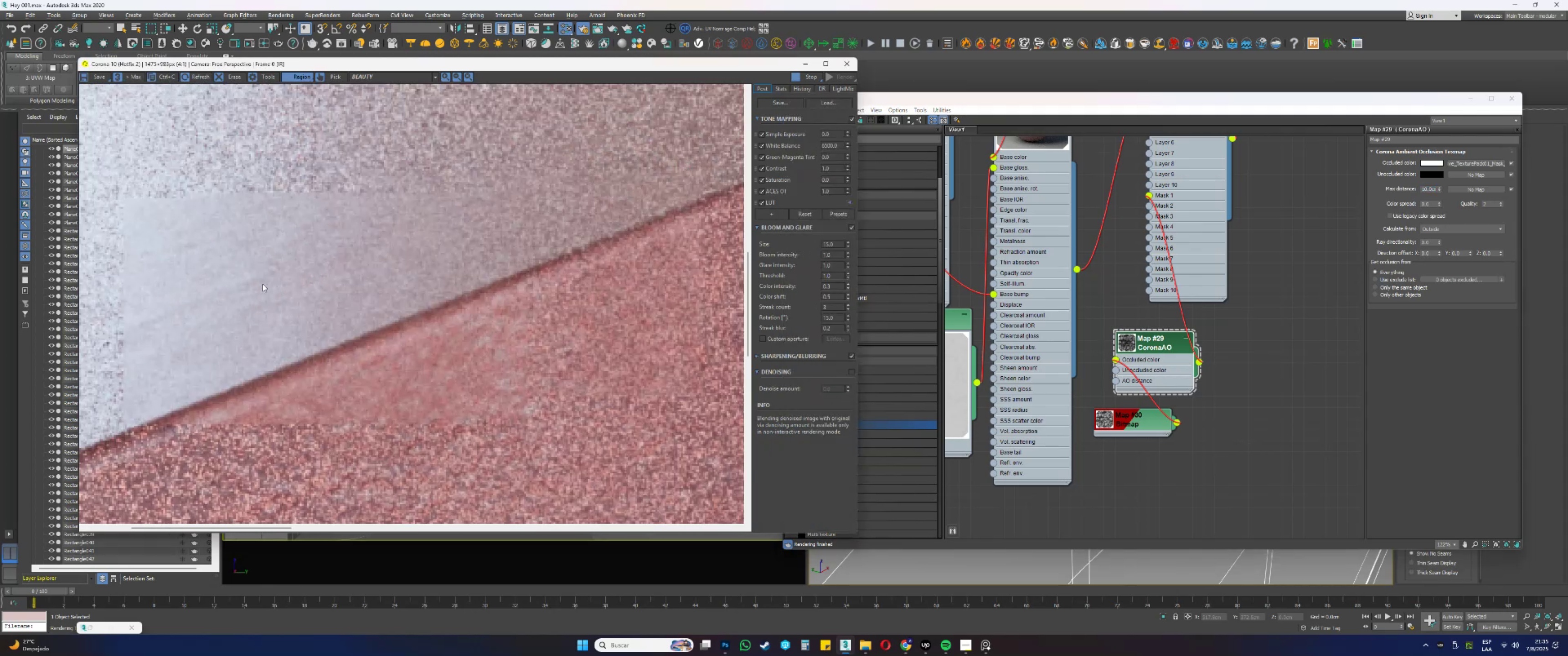 
scroll: coordinate [263, 284], scroll_direction: down, amount: 1.0
 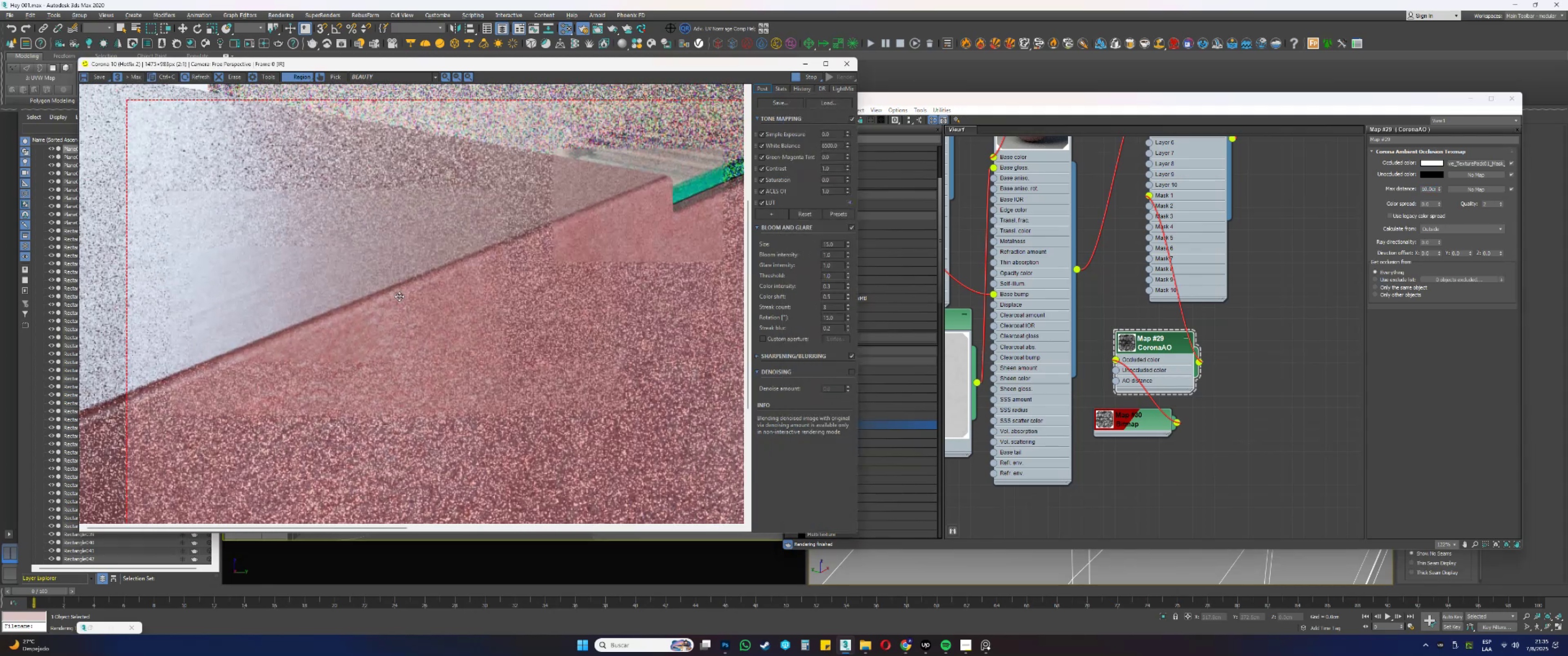 
scroll: coordinate [245, 274], scroll_direction: up, amount: 1.0
 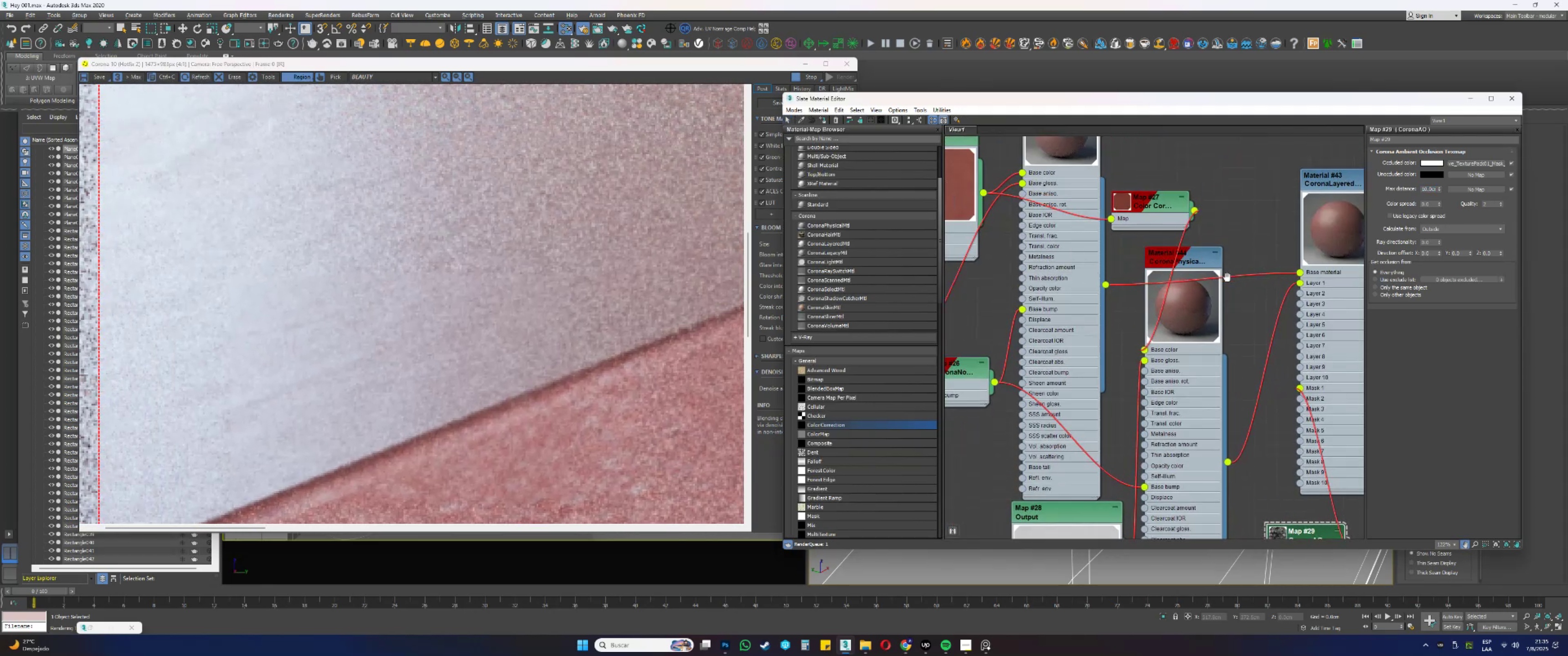 
double_click([1206, 306])
 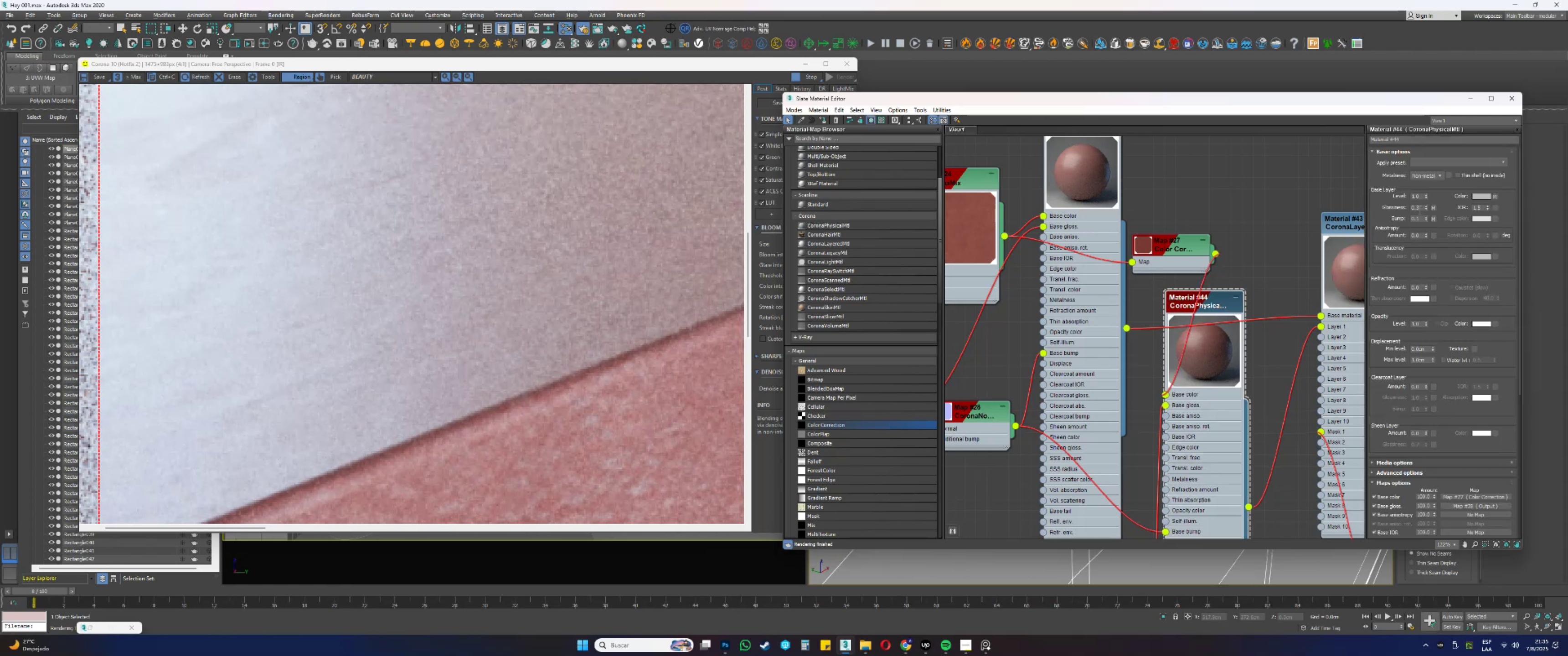 
double_click([1420, 216])
 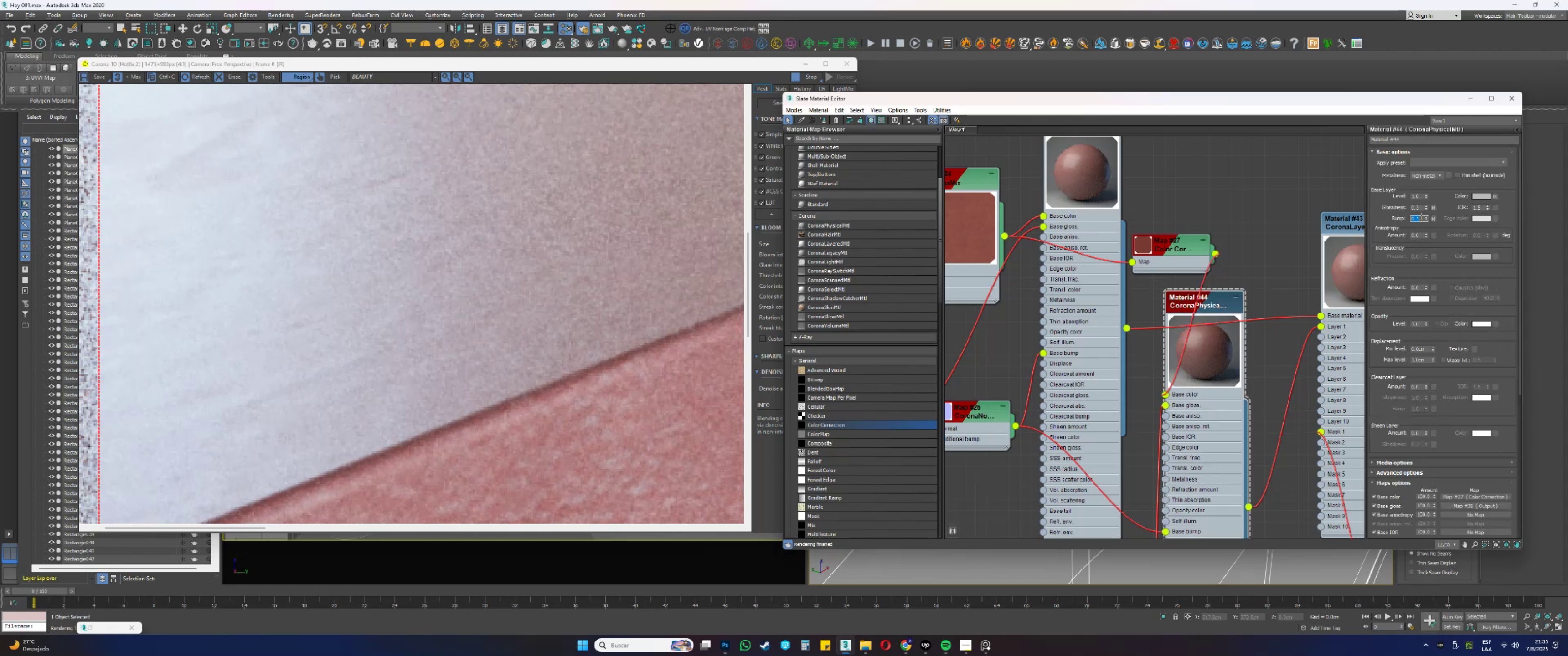 
key(NumpadDecimal)
 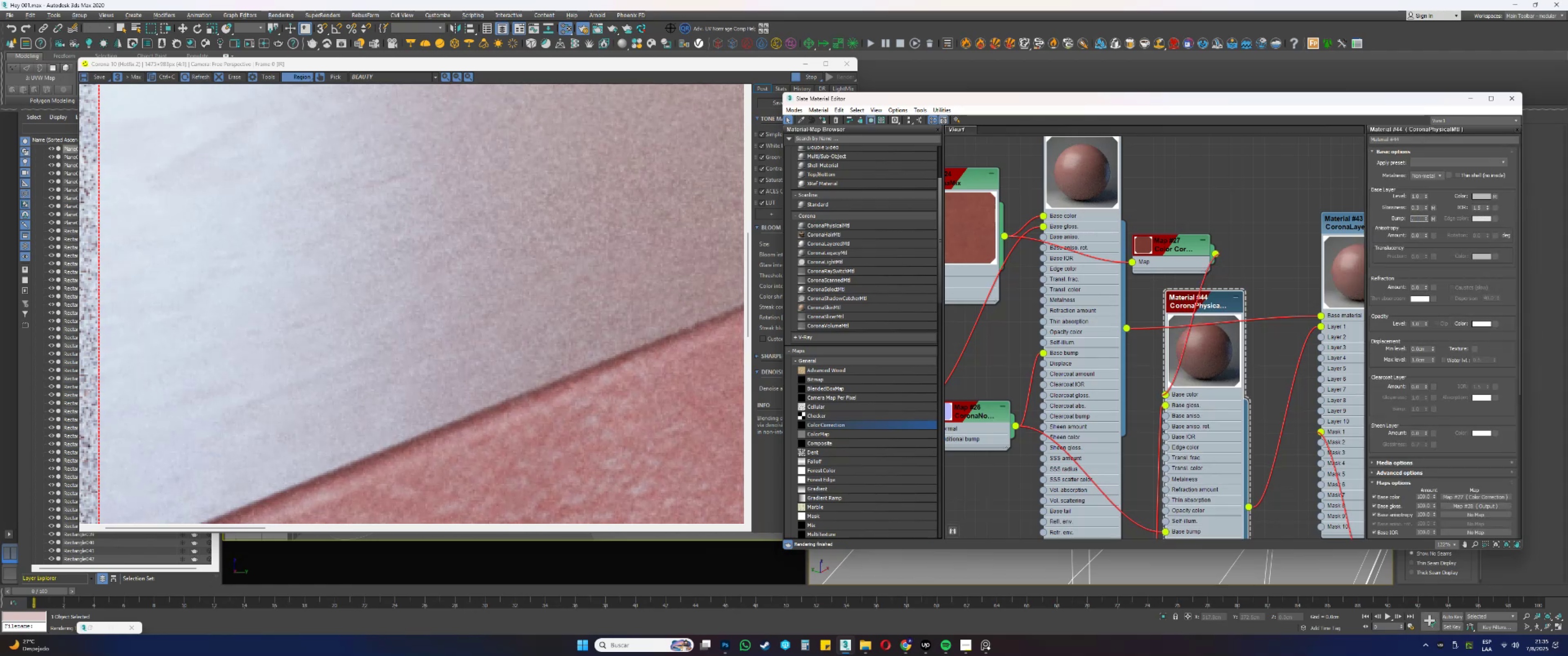 
key(Numpad3)
 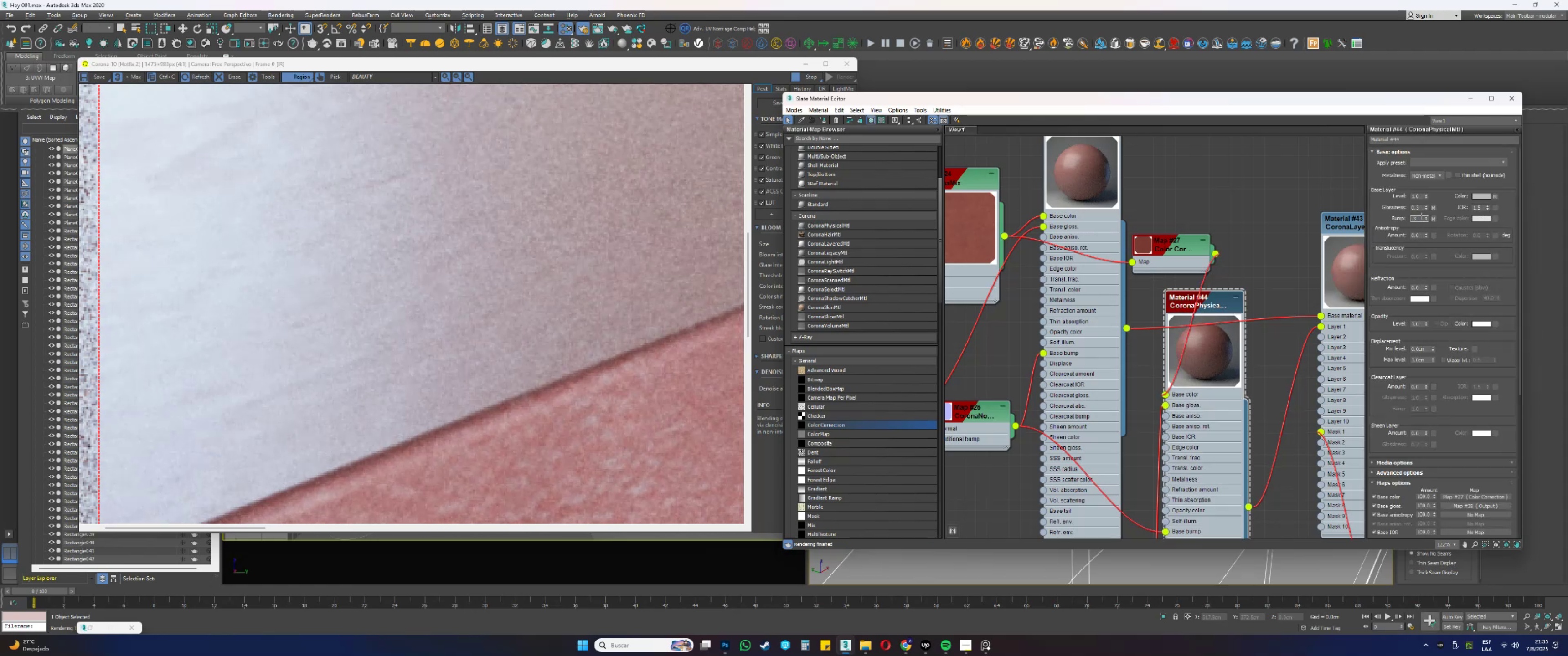 
key(NumpadEnter)
 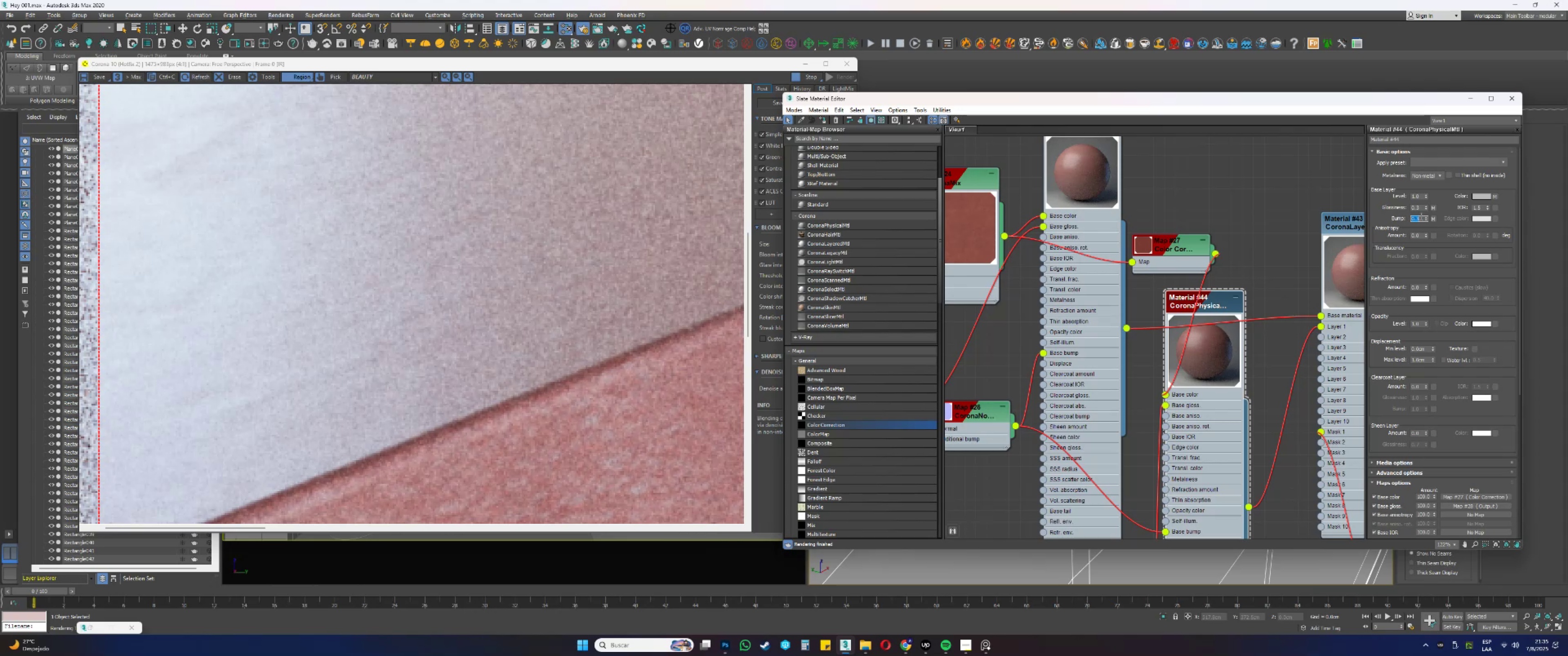 
wait(6.38)
 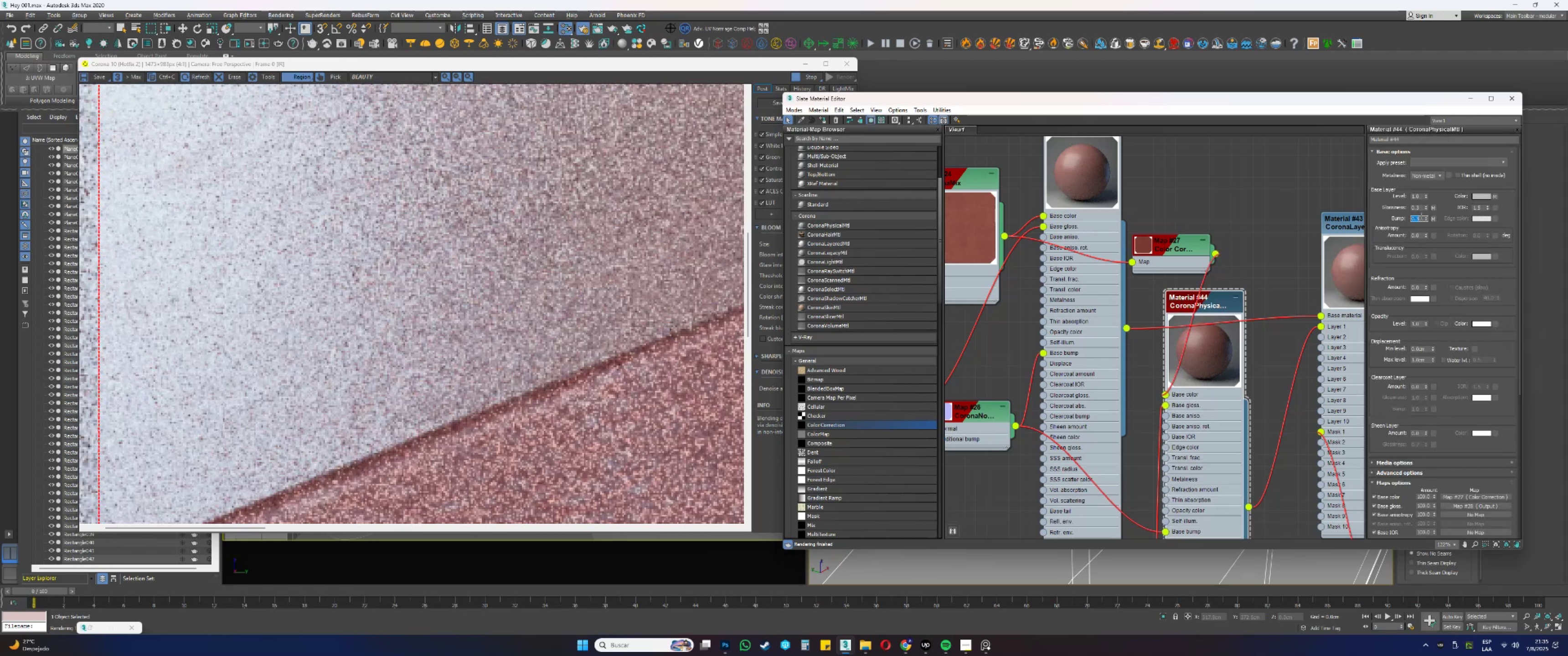 
scroll: coordinate [393, 301], scroll_direction: down, amount: 1.0
 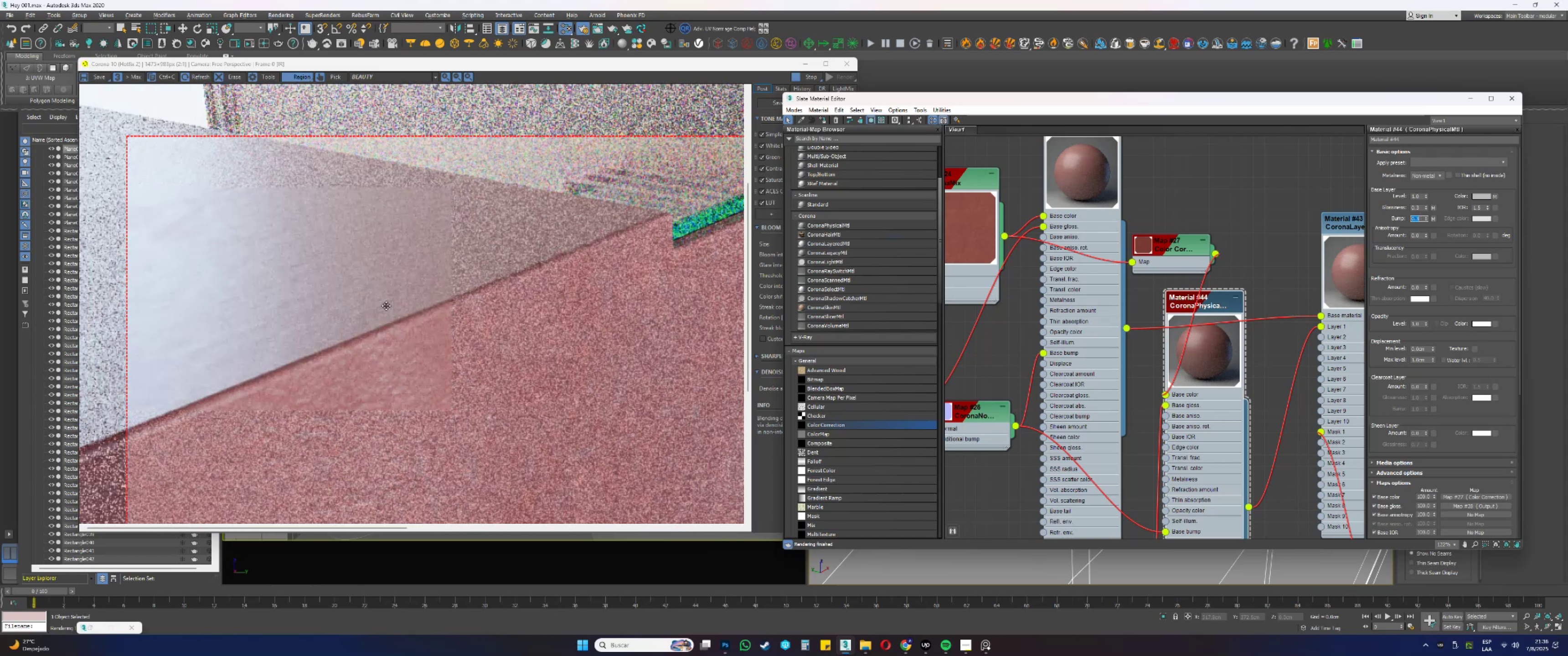 
wait(7.04)
 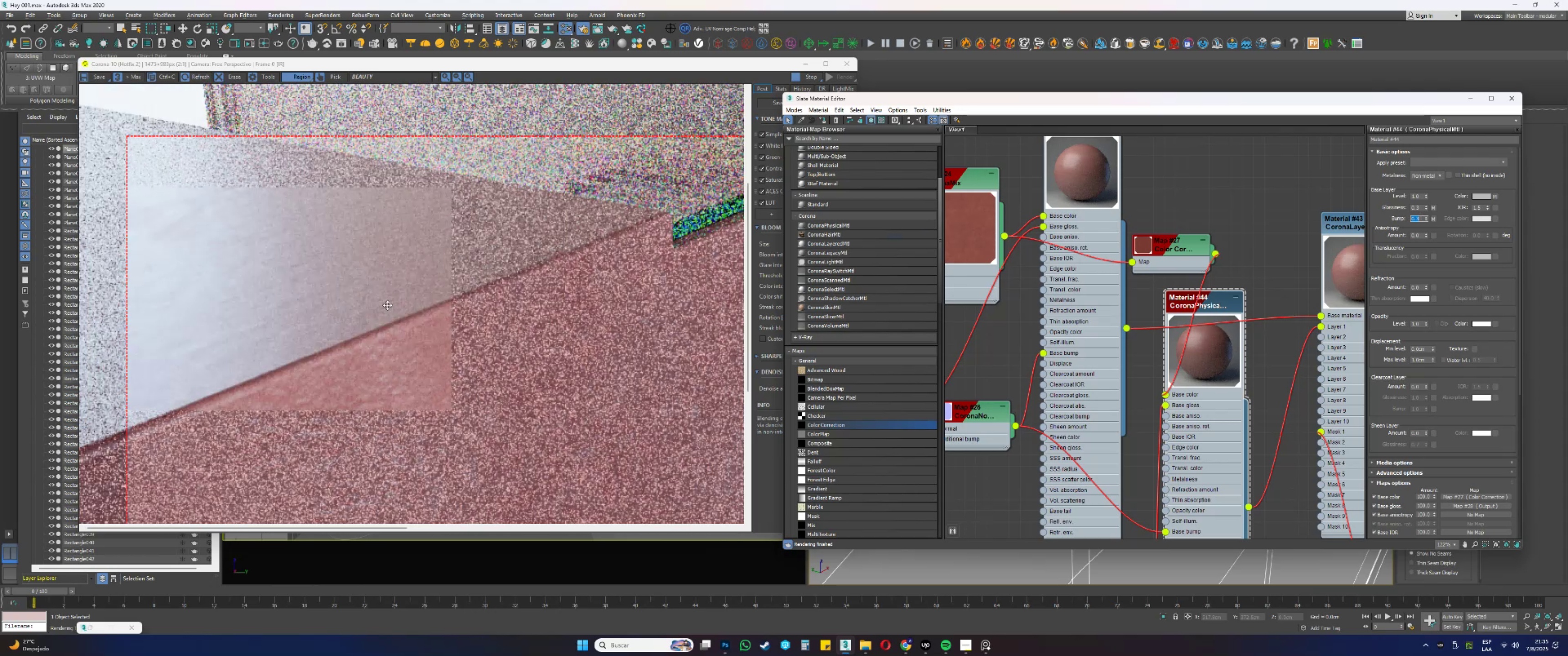 
scroll: coordinate [386, 306], scroll_direction: down, amount: 1.0
 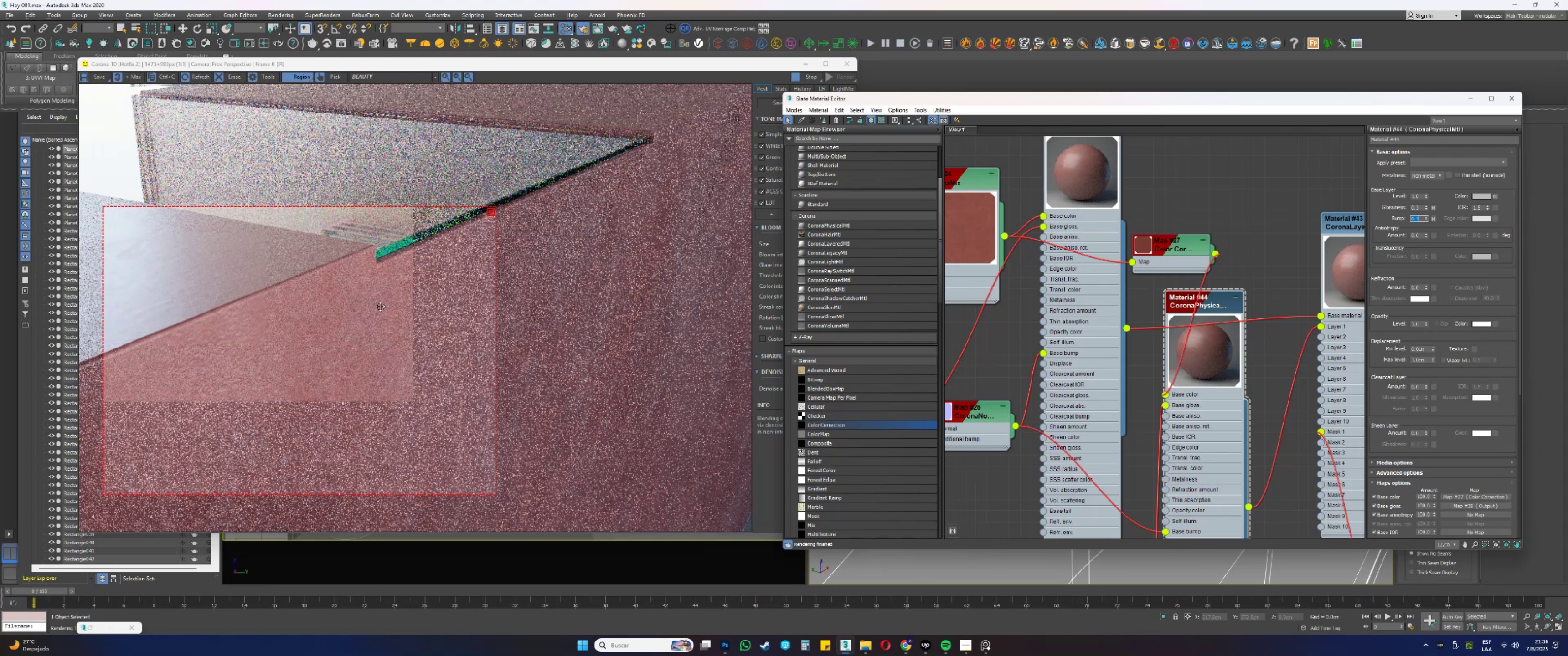 
scroll: coordinate [154, 253], scroll_direction: up, amount: 2.0
 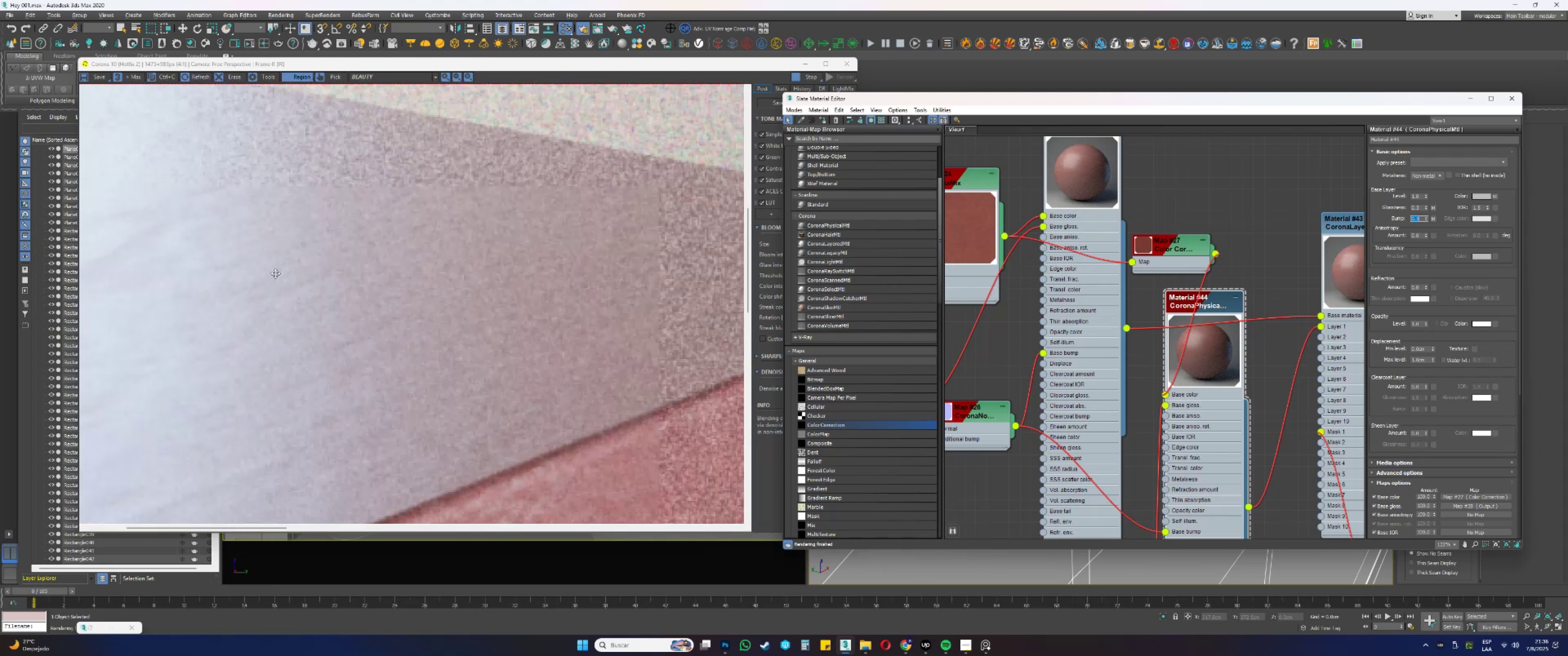 
scroll: coordinate [320, 272], scroll_direction: down, amount: 2.0
 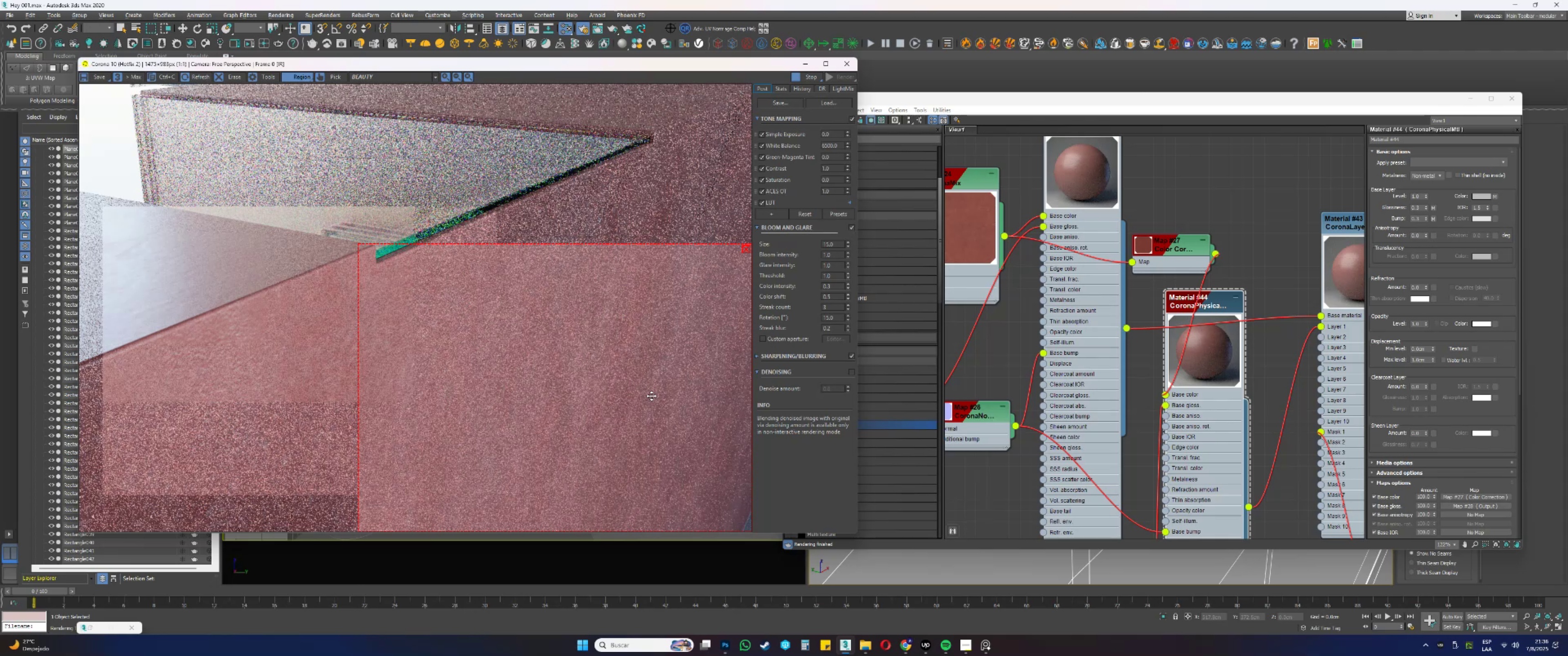 
wait(22.66)
 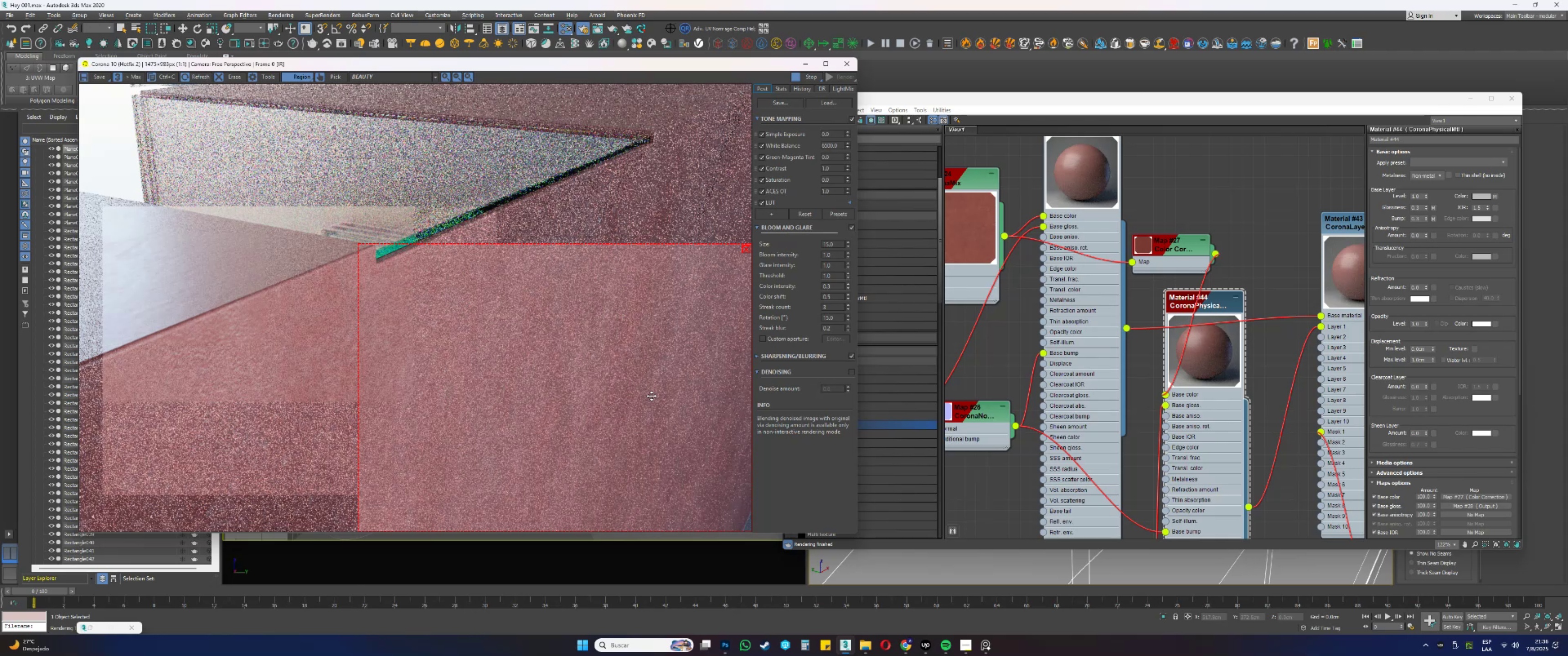 
scroll: coordinate [289, 253], scroll_direction: up, amount: 1.0
 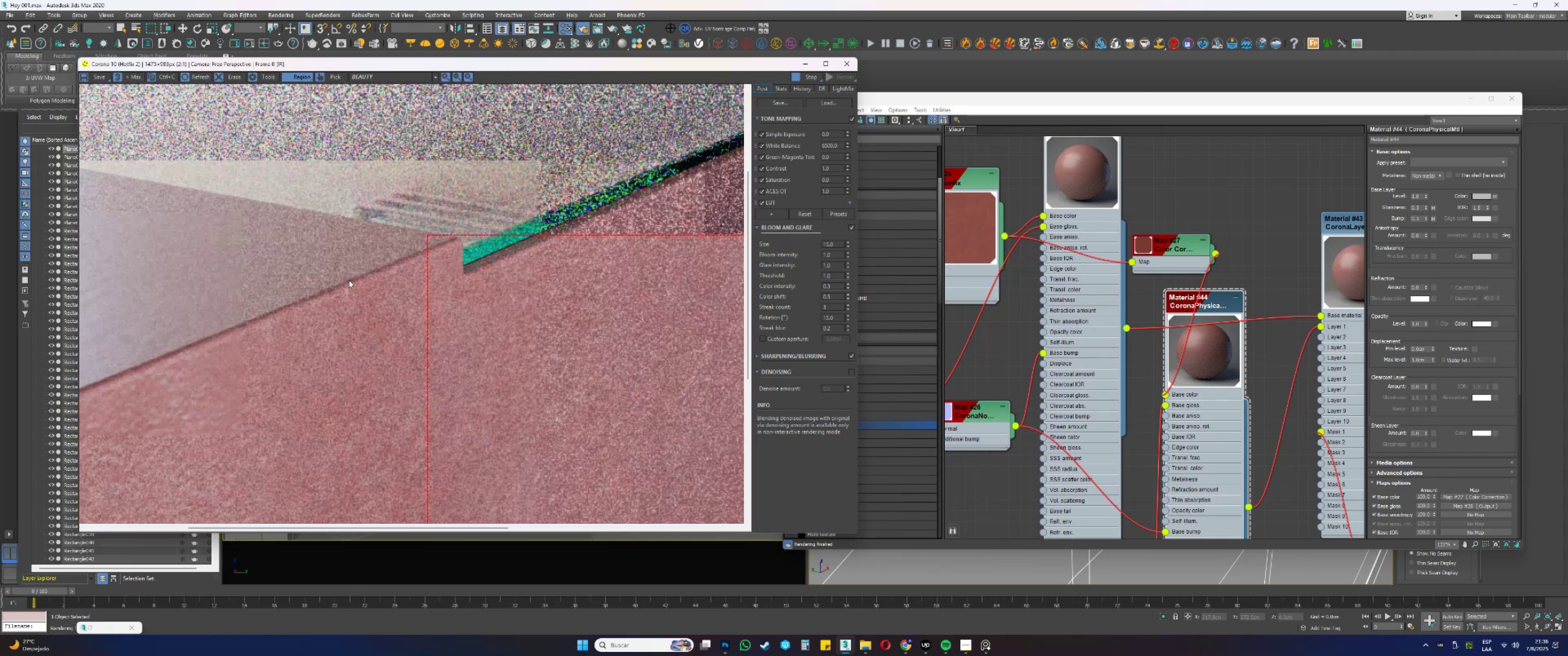 
scroll: coordinate [313, 269], scroll_direction: down, amount: 1.0
 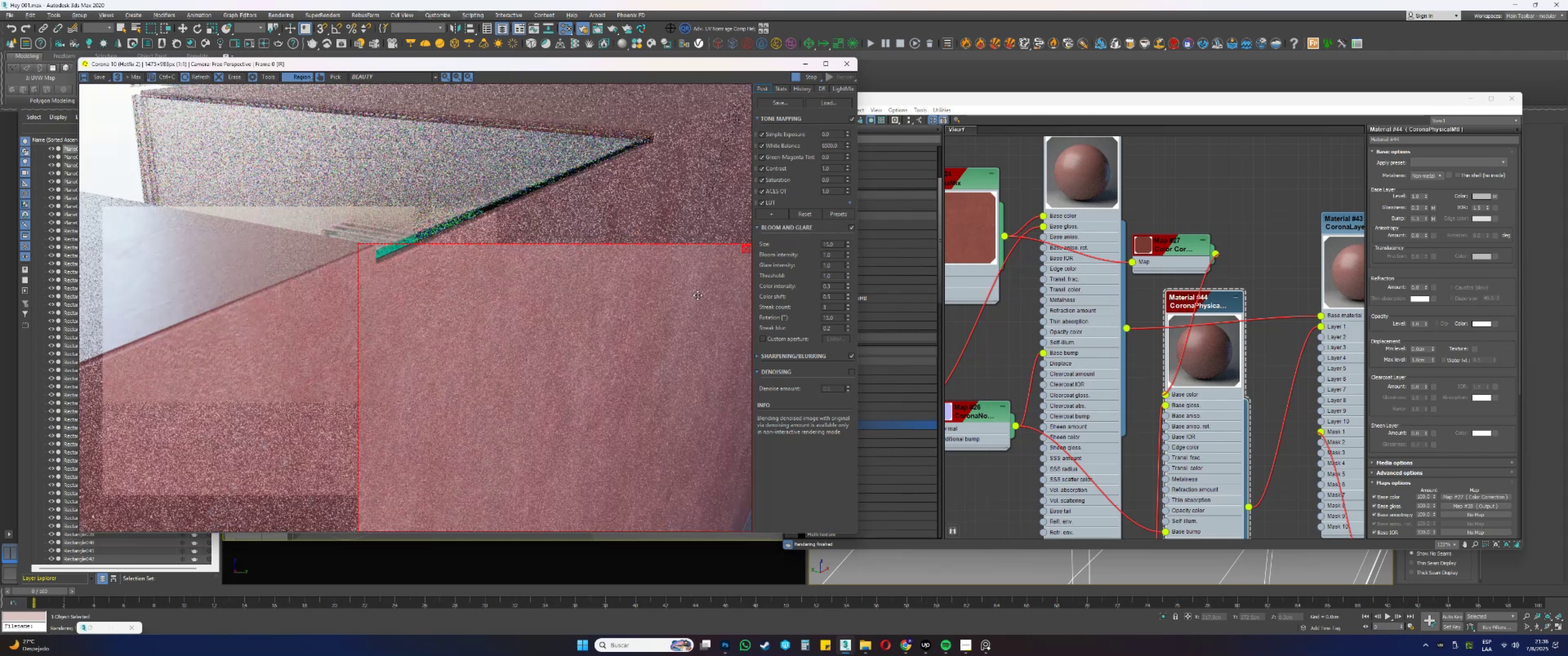 
left_click([744, 251])
 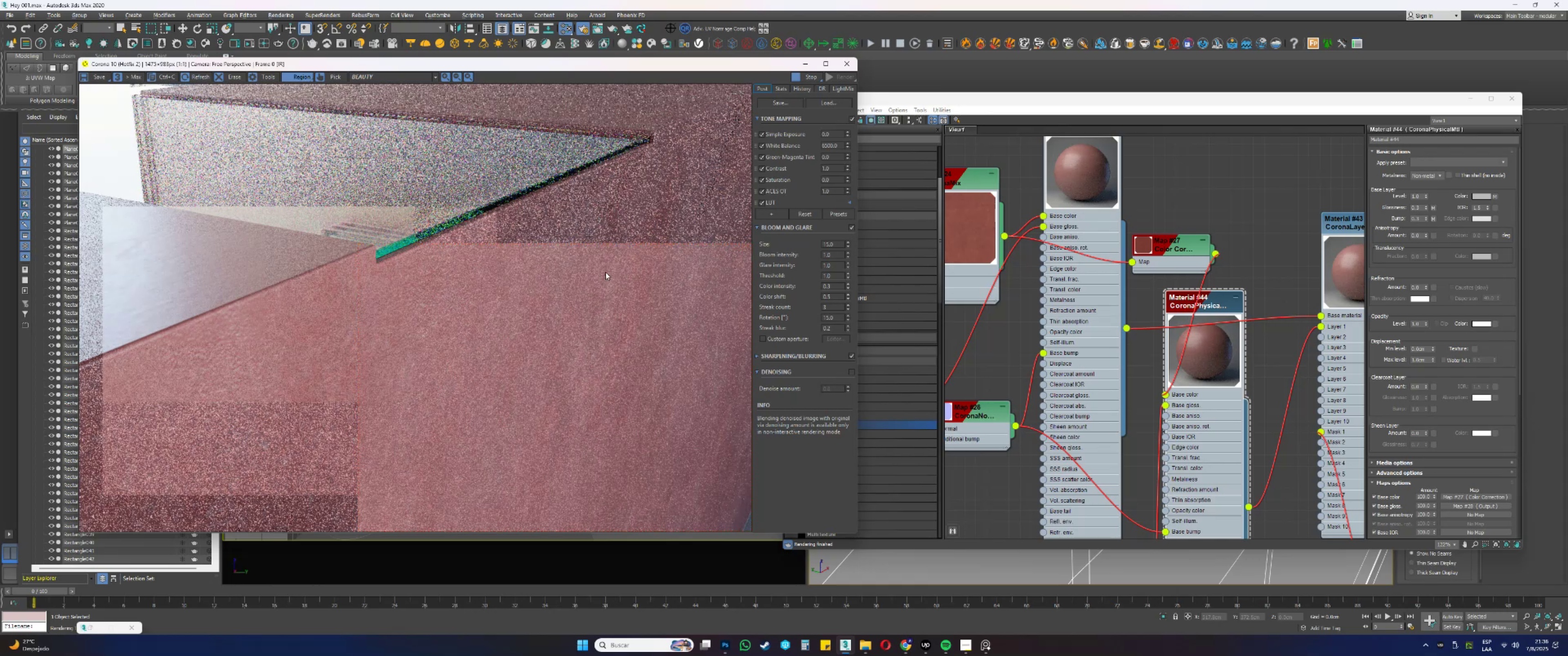 
scroll: coordinate [391, 277], scroll_direction: up, amount: 2.0
 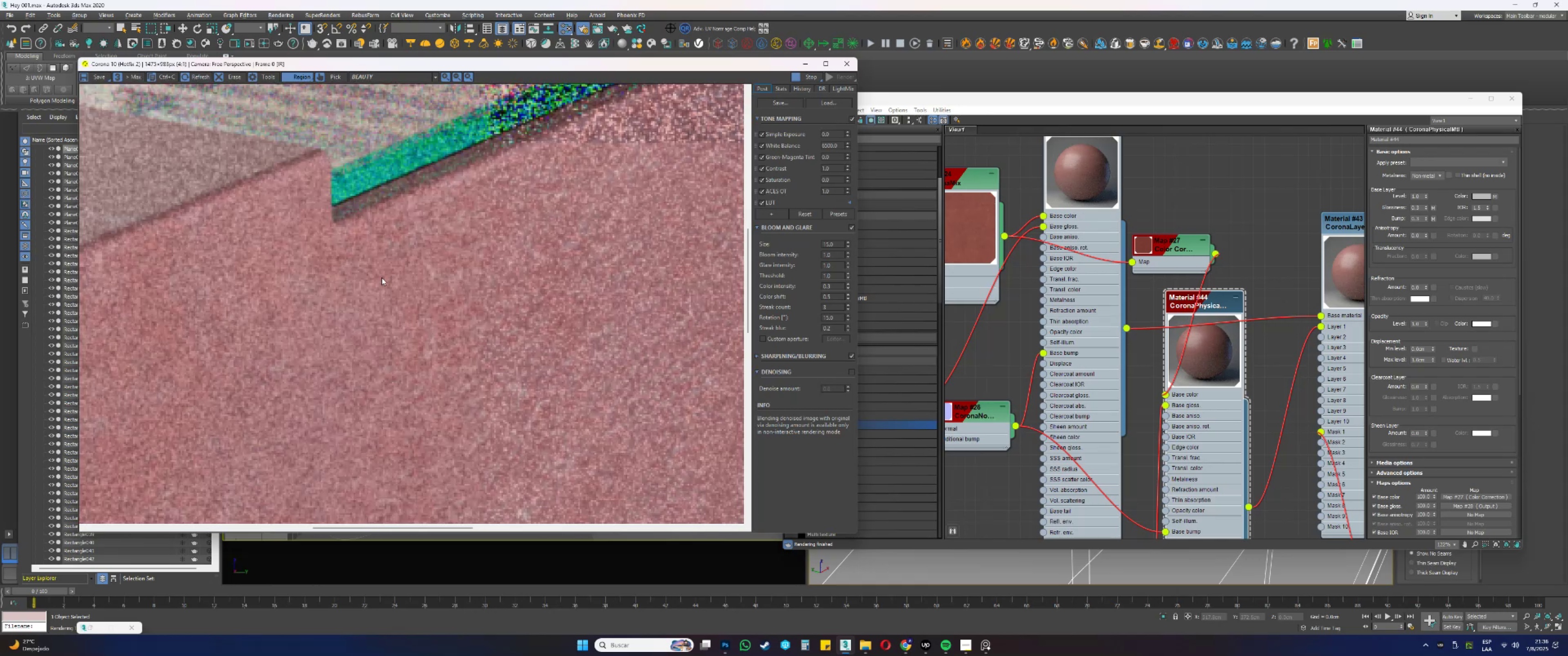 
scroll: coordinate [382, 277], scroll_direction: down, amount: 1.0
 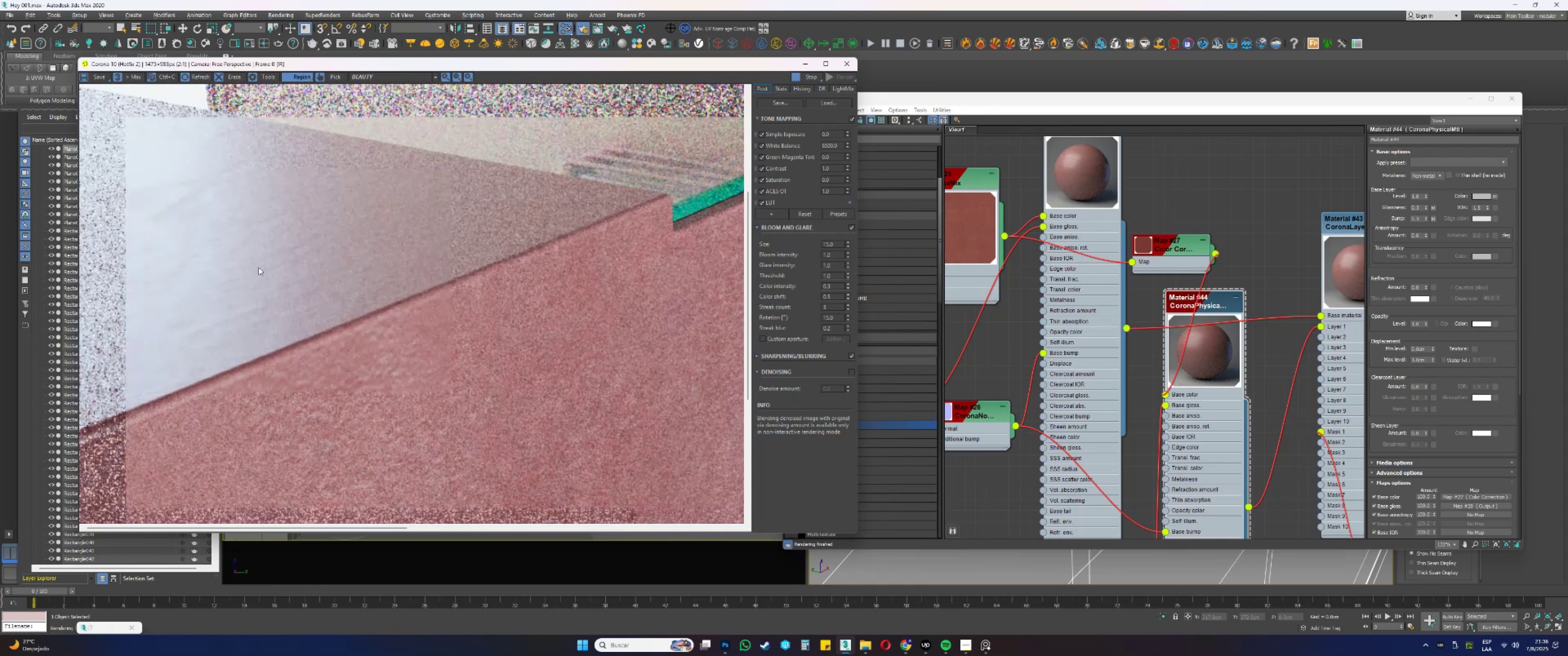 
scroll: coordinate [178, 216], scroll_direction: up, amount: 1.0
 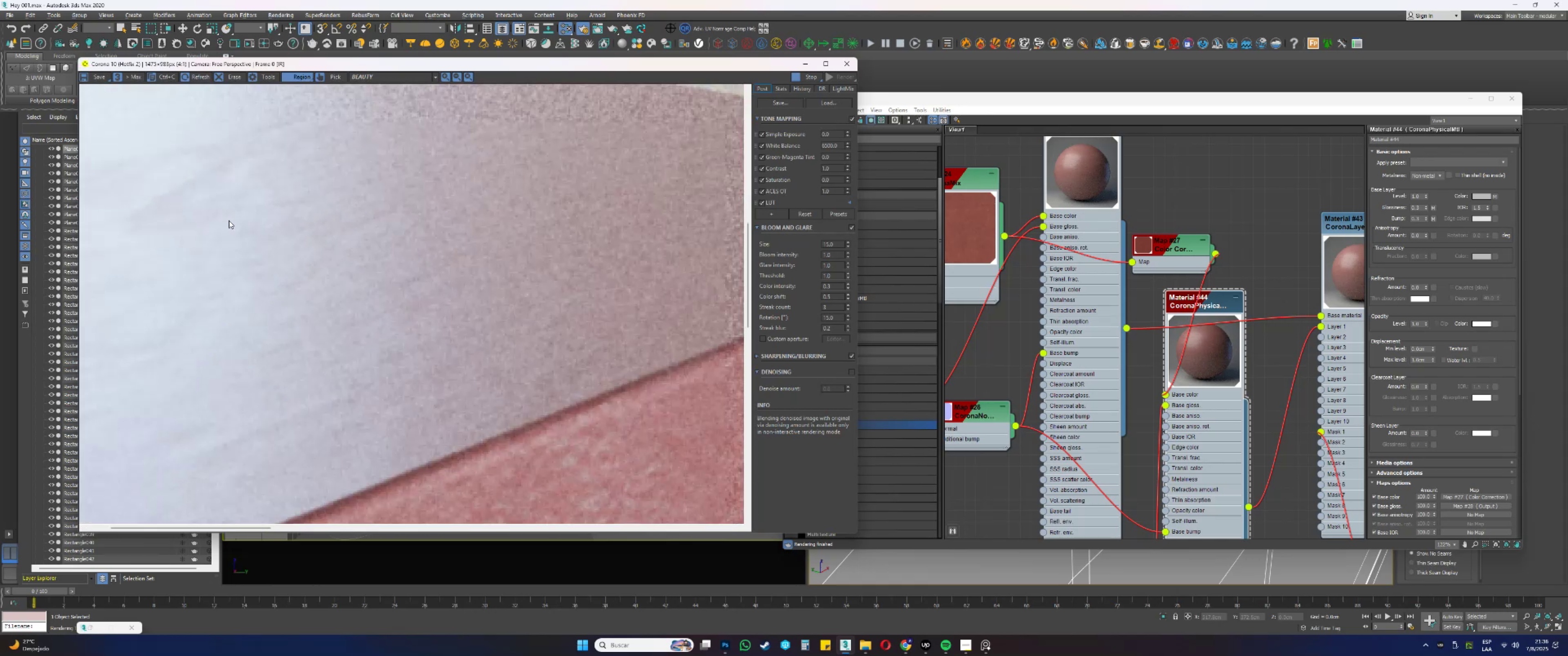 
scroll: coordinate [234, 222], scroll_direction: down, amount: 1.0
 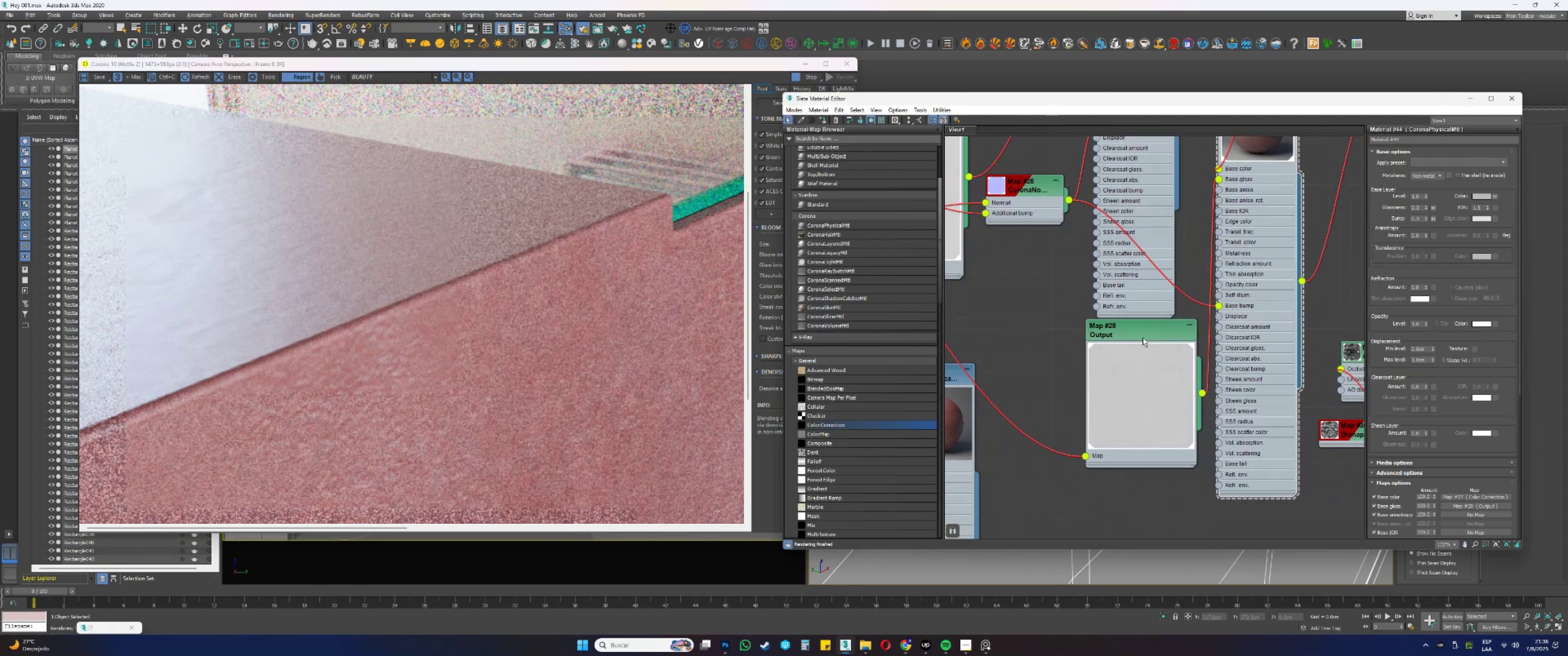 
wait(7.68)
 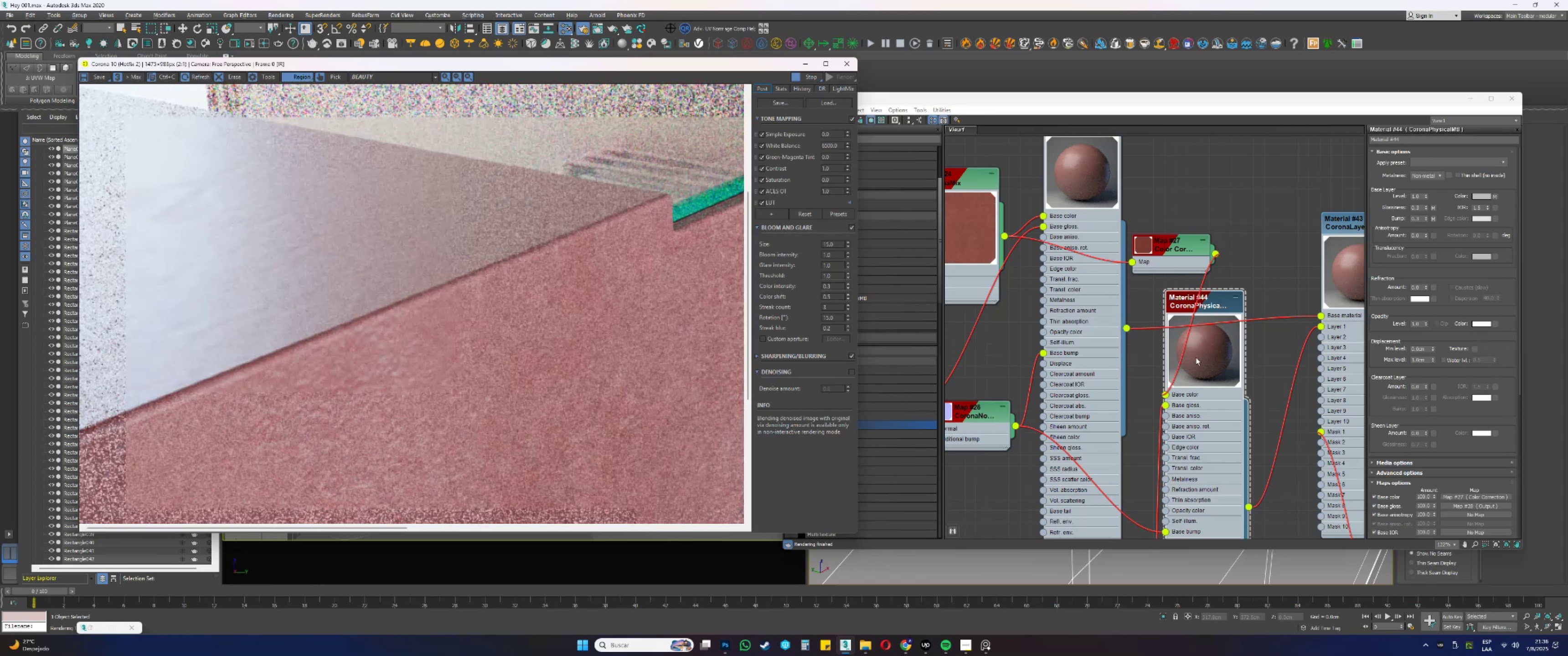 
double_click([1066, 275])
 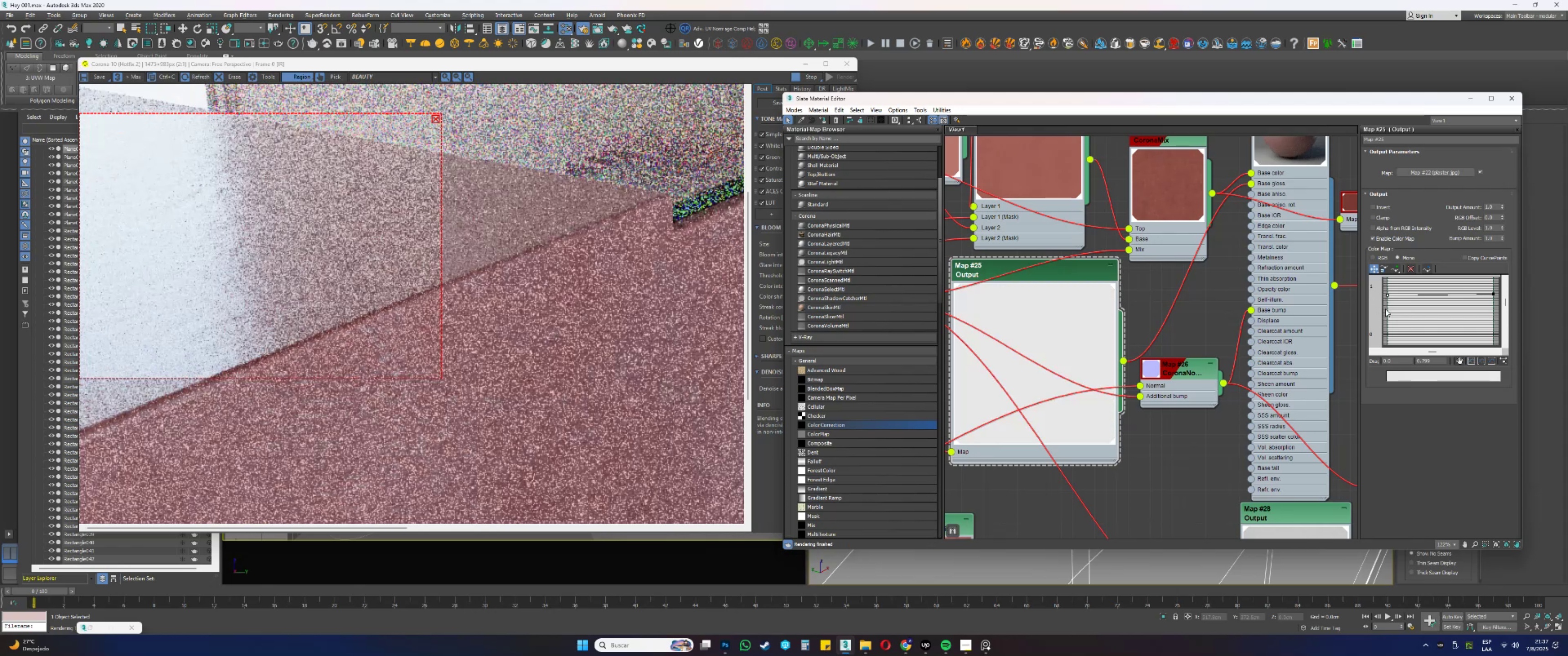 
wait(41.79)
 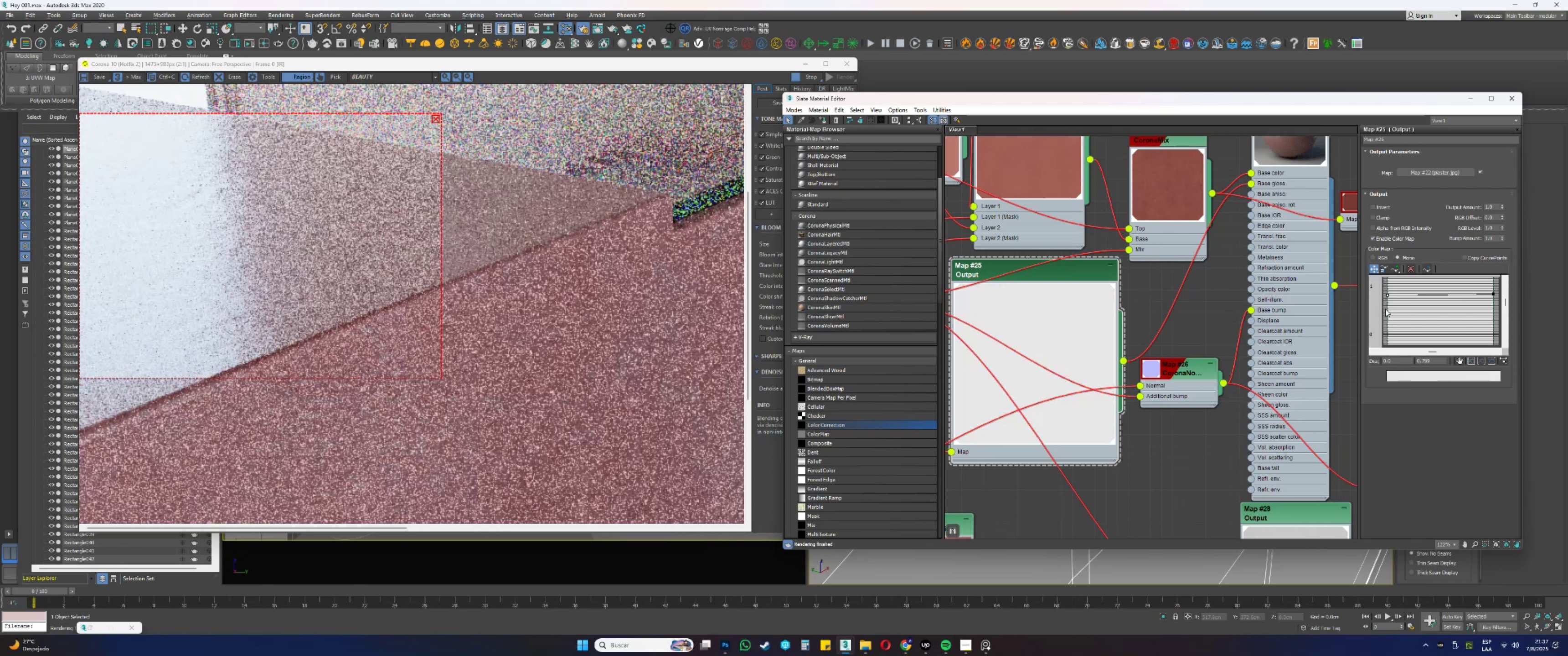 
left_click([985, 645])
 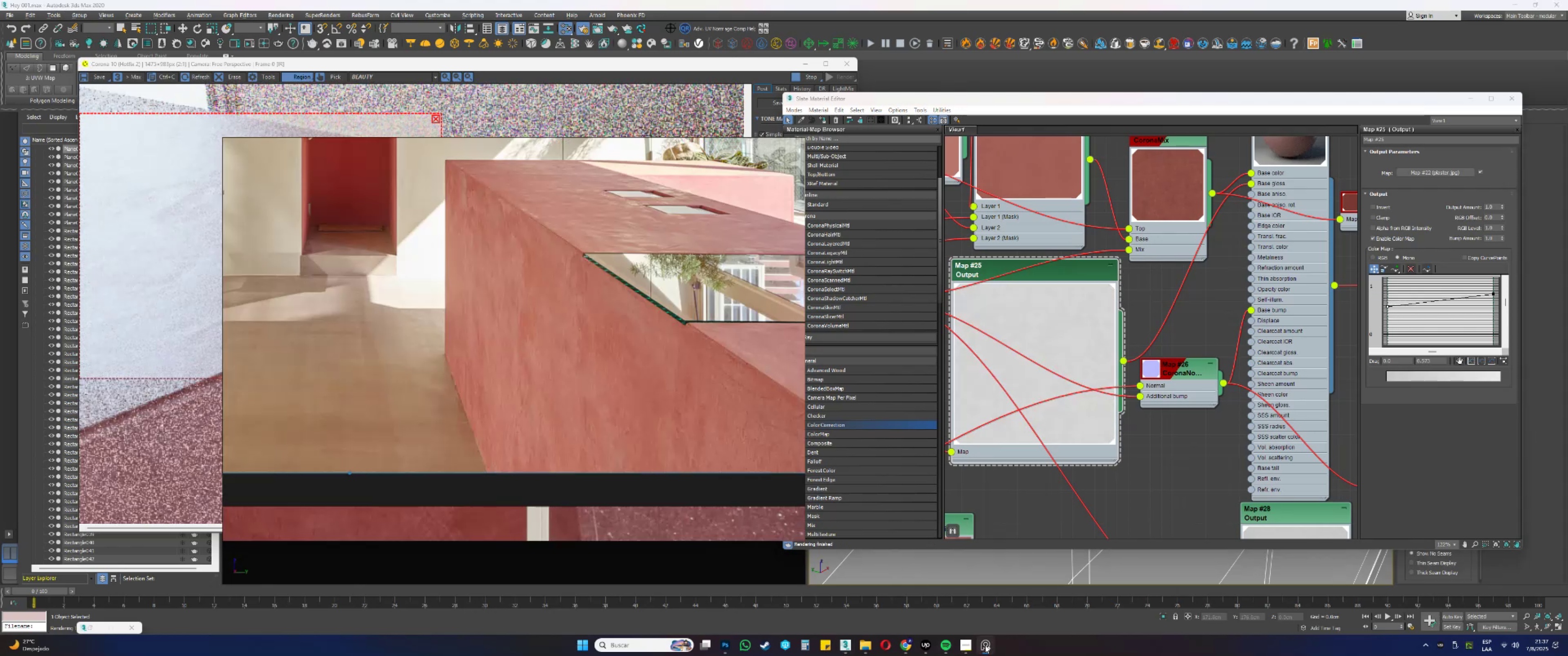 
double_click([985, 645])
 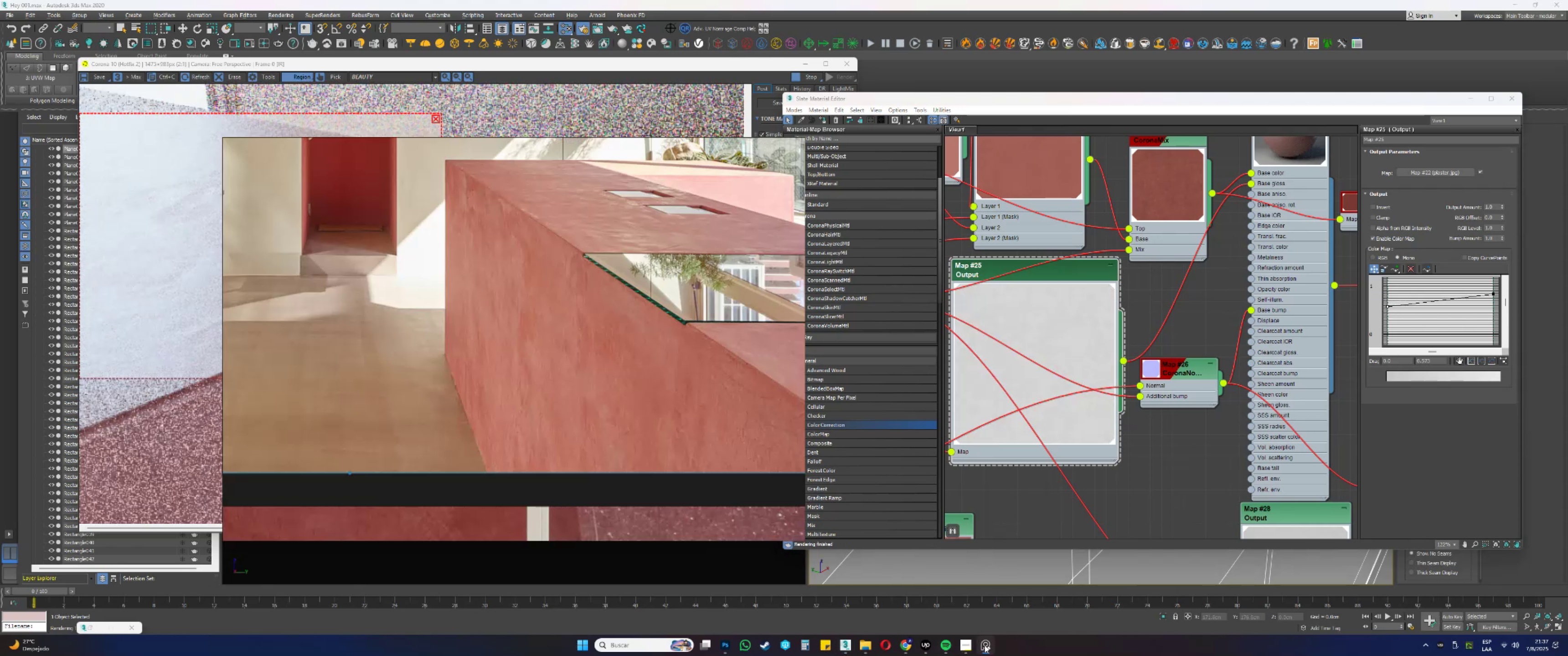 
left_click([985, 645])
 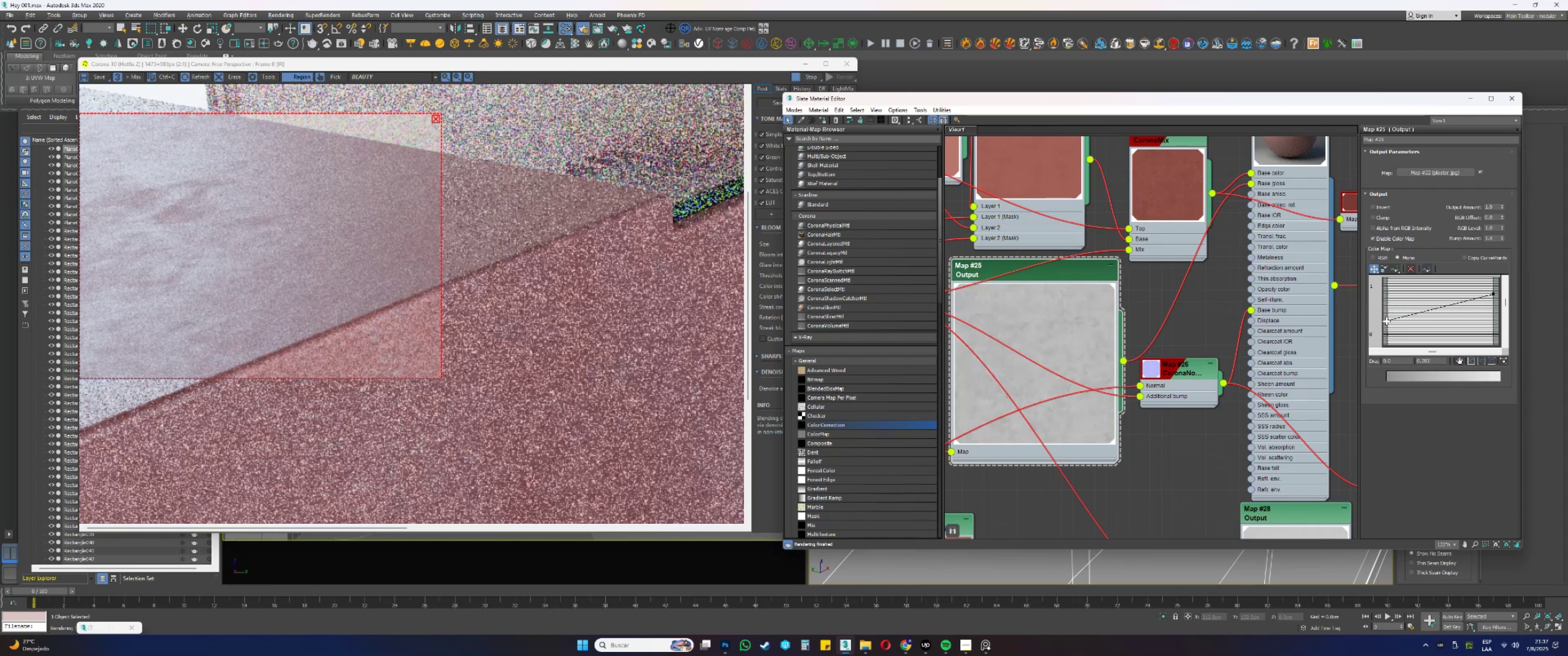 
wait(14.76)
 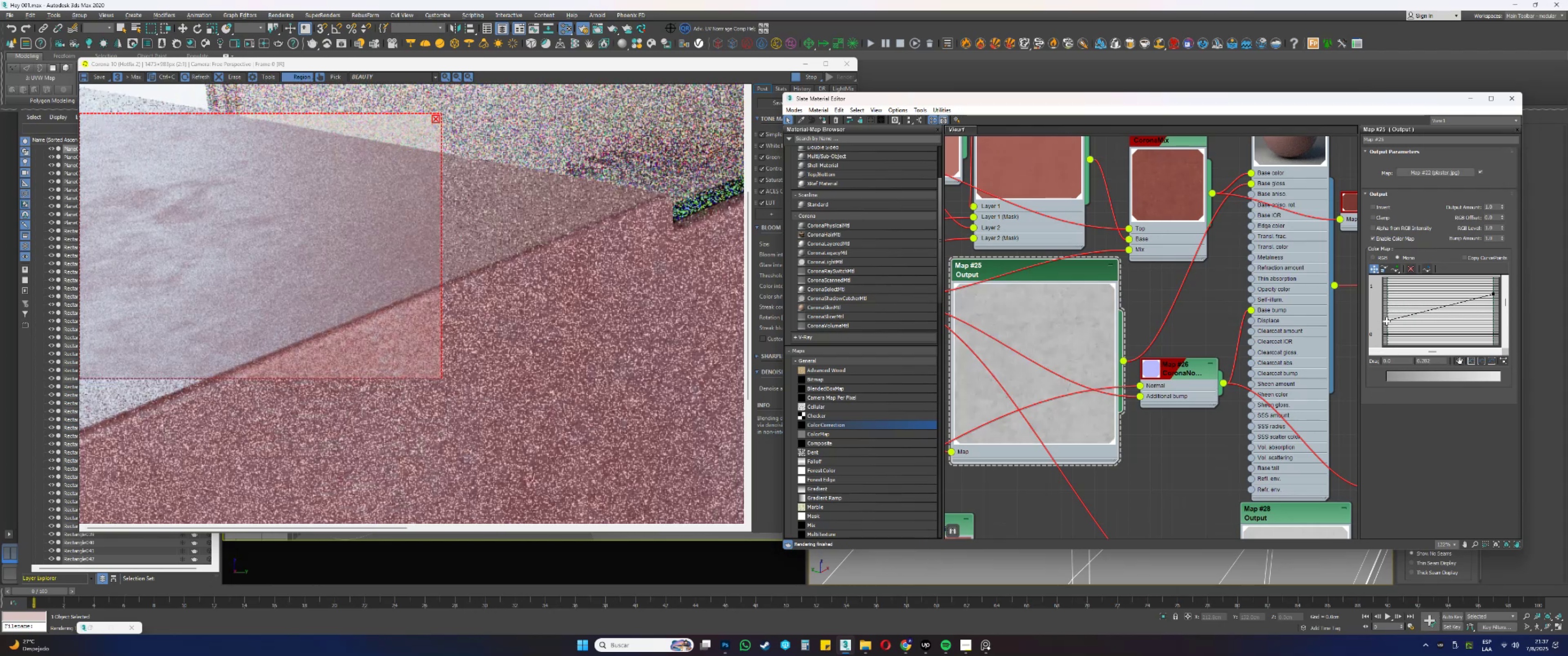 
scroll: coordinate [367, 314], scroll_direction: down, amount: 1.0
 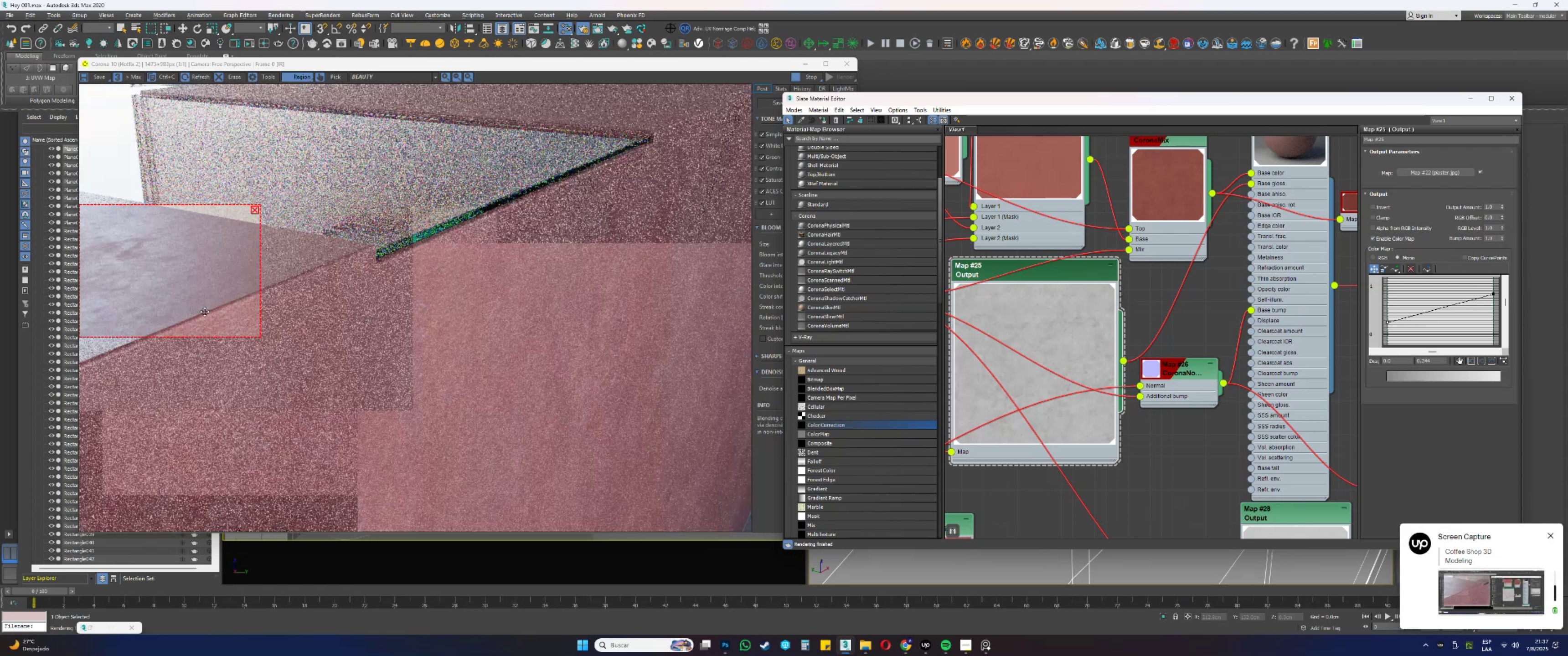 
scroll: coordinate [151, 265], scroll_direction: up, amount: 1.0
 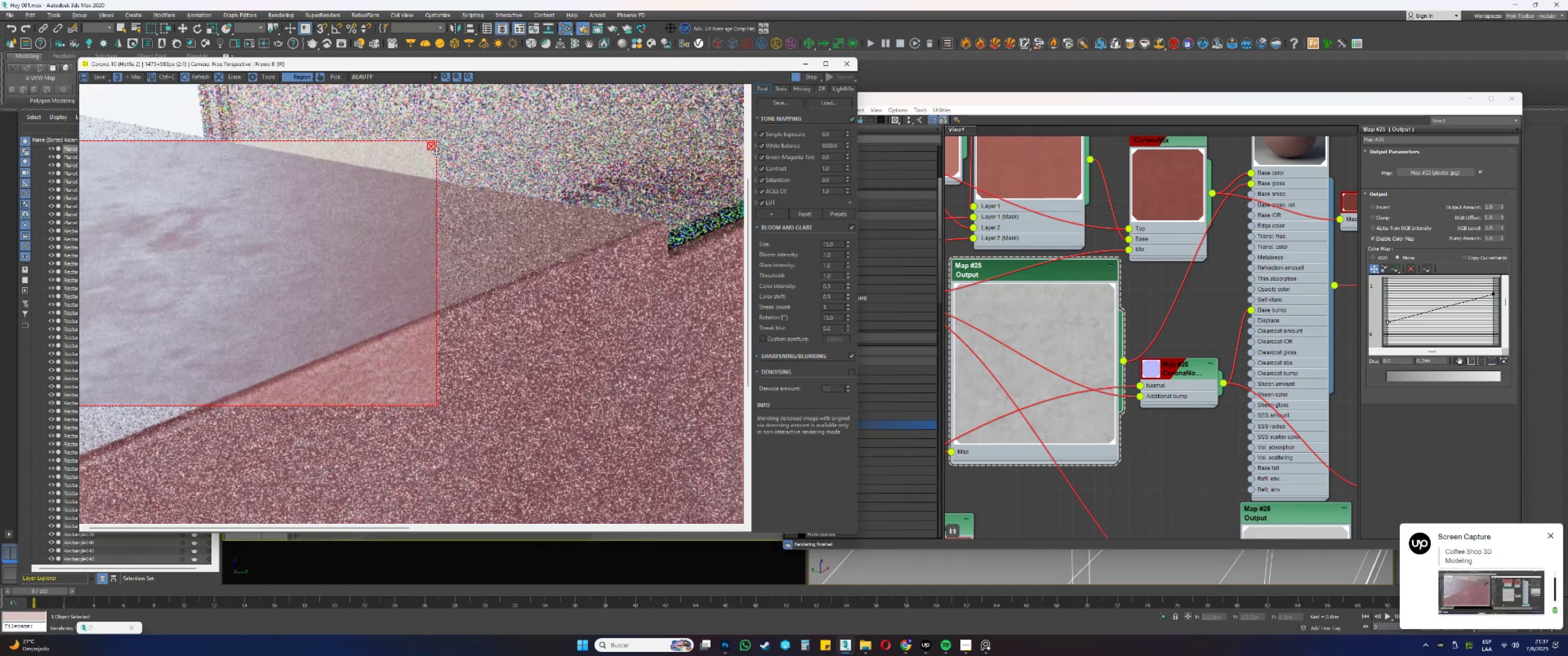 
left_click([432, 148])
 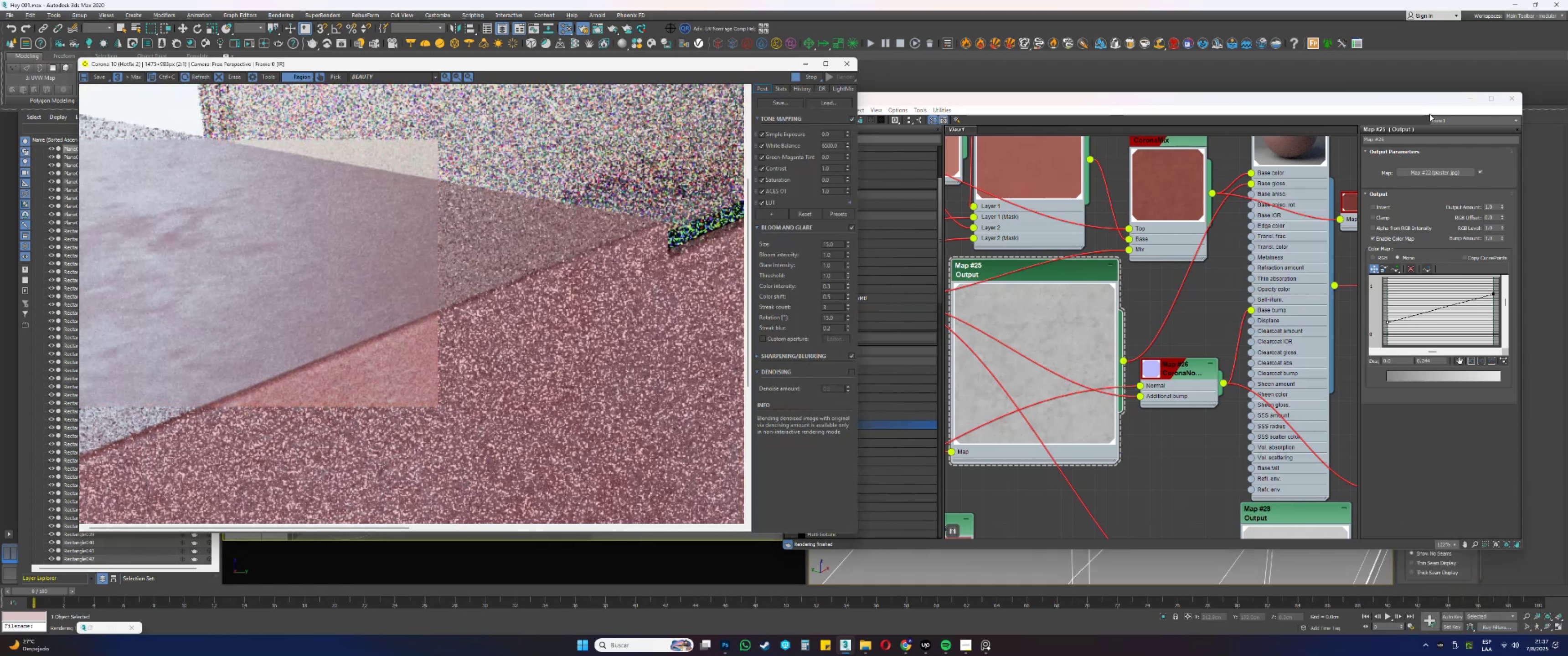 
left_click([1468, 97])
 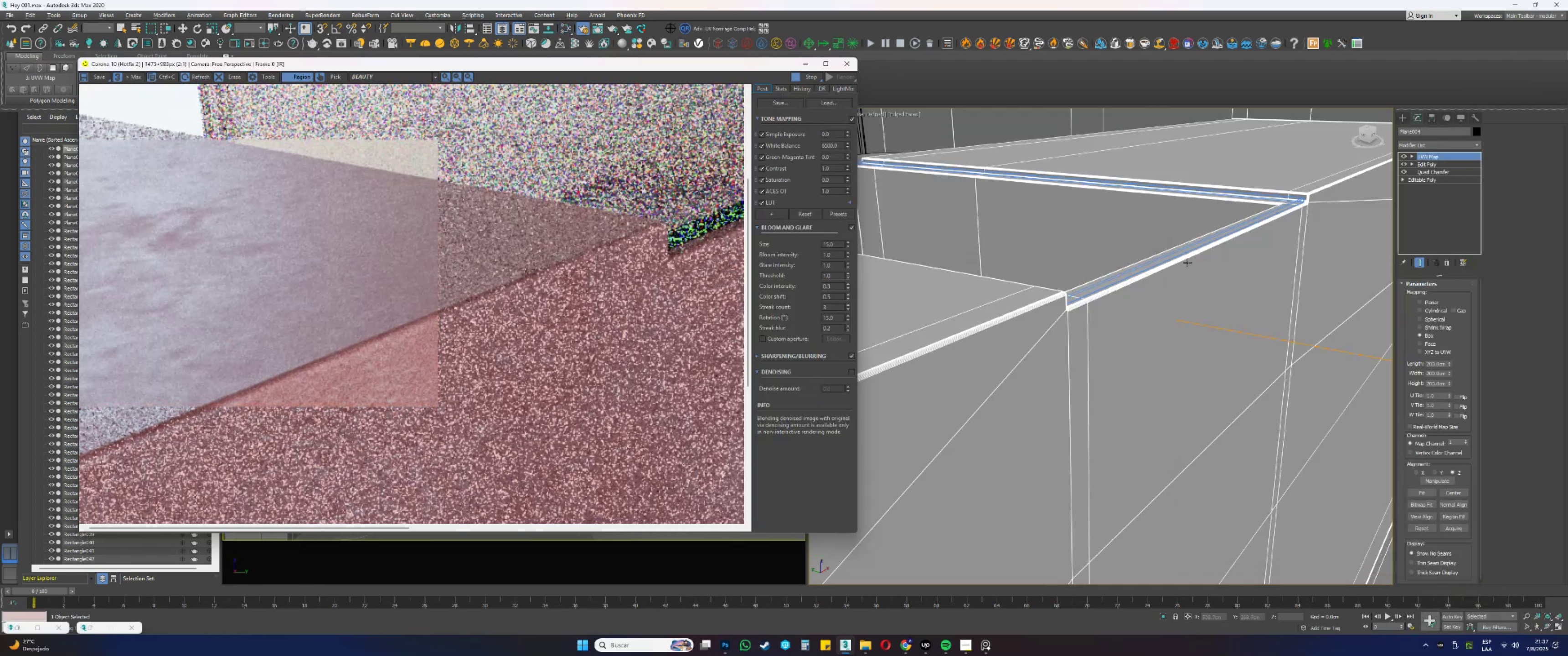 
scroll: coordinate [1098, 318], scroll_direction: down, amount: 3.0
 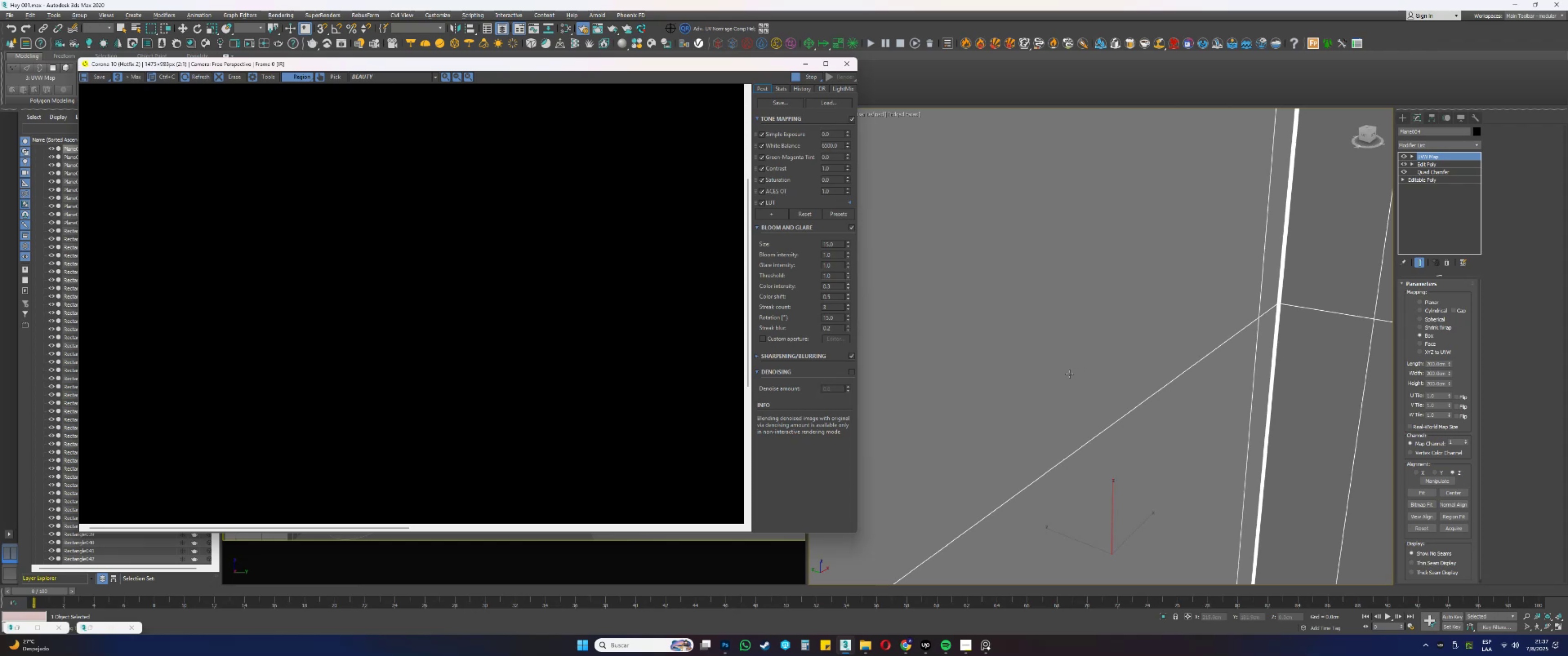 
hold_key(key=AltLeft, duration=1.04)
 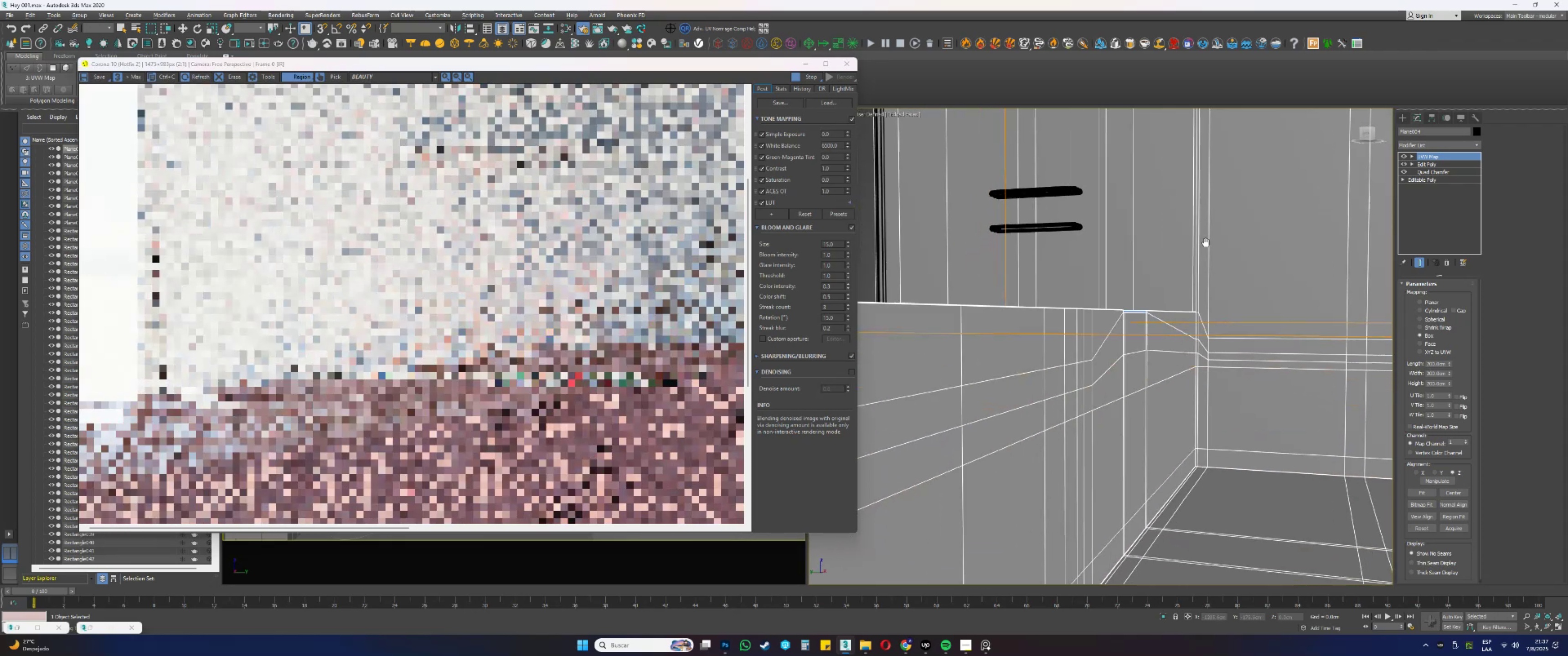 
hold_key(key=ControlLeft, duration=0.52)
 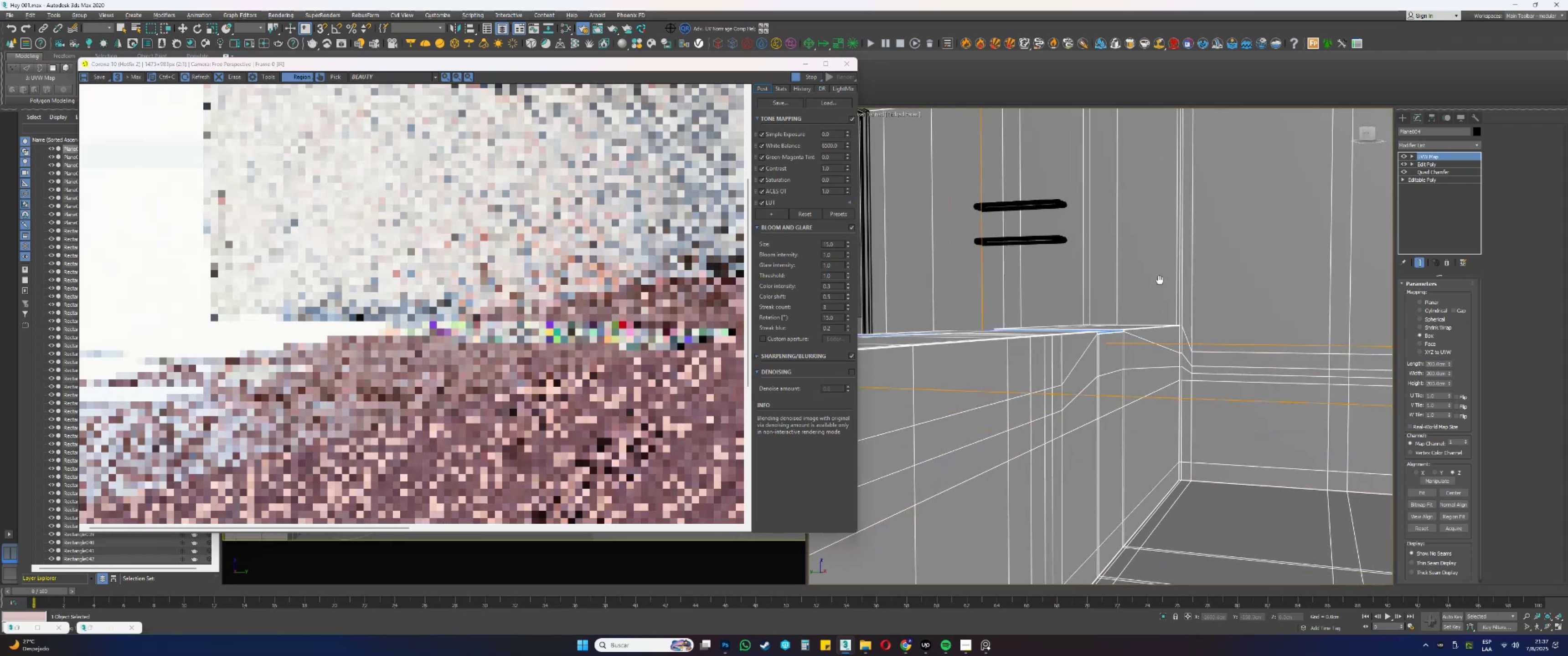 
hold_key(key=AltLeft, duration=0.54)
 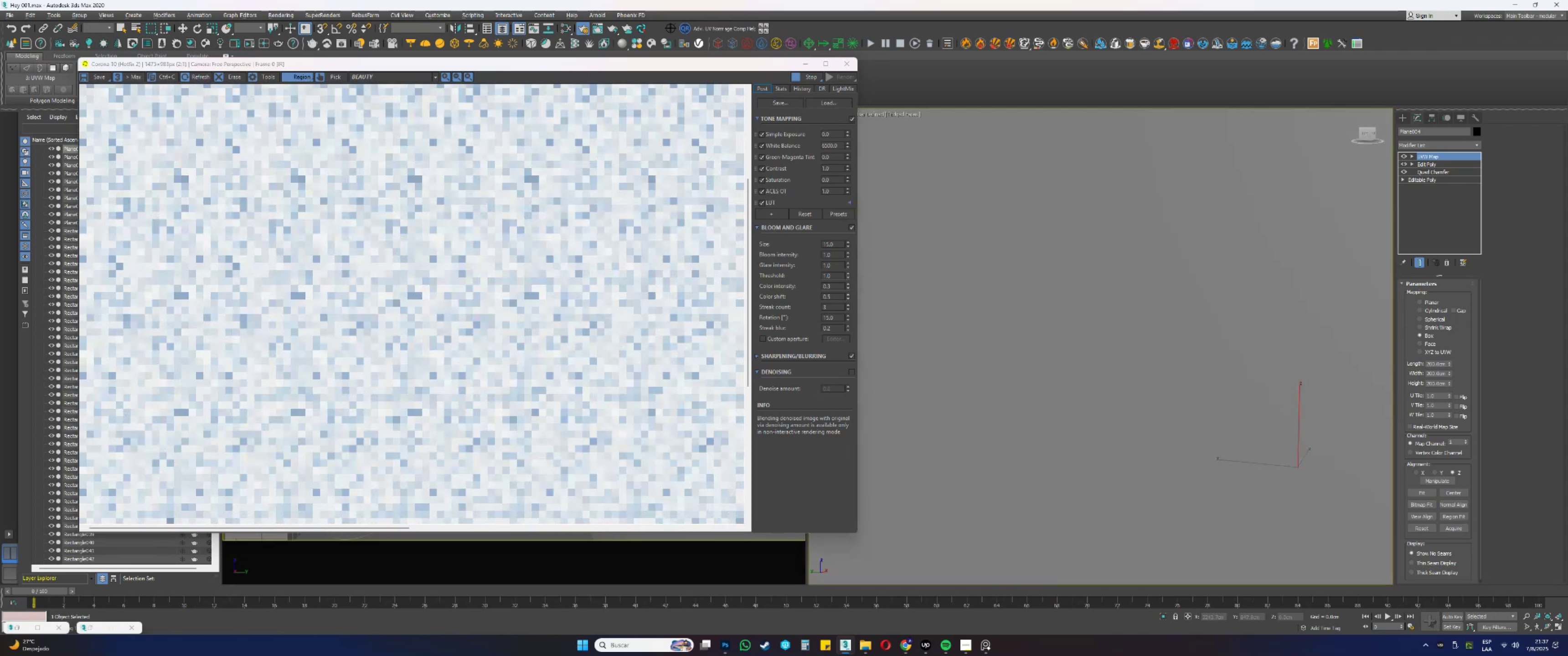 
hold_key(key=ControlLeft, duration=0.51)
 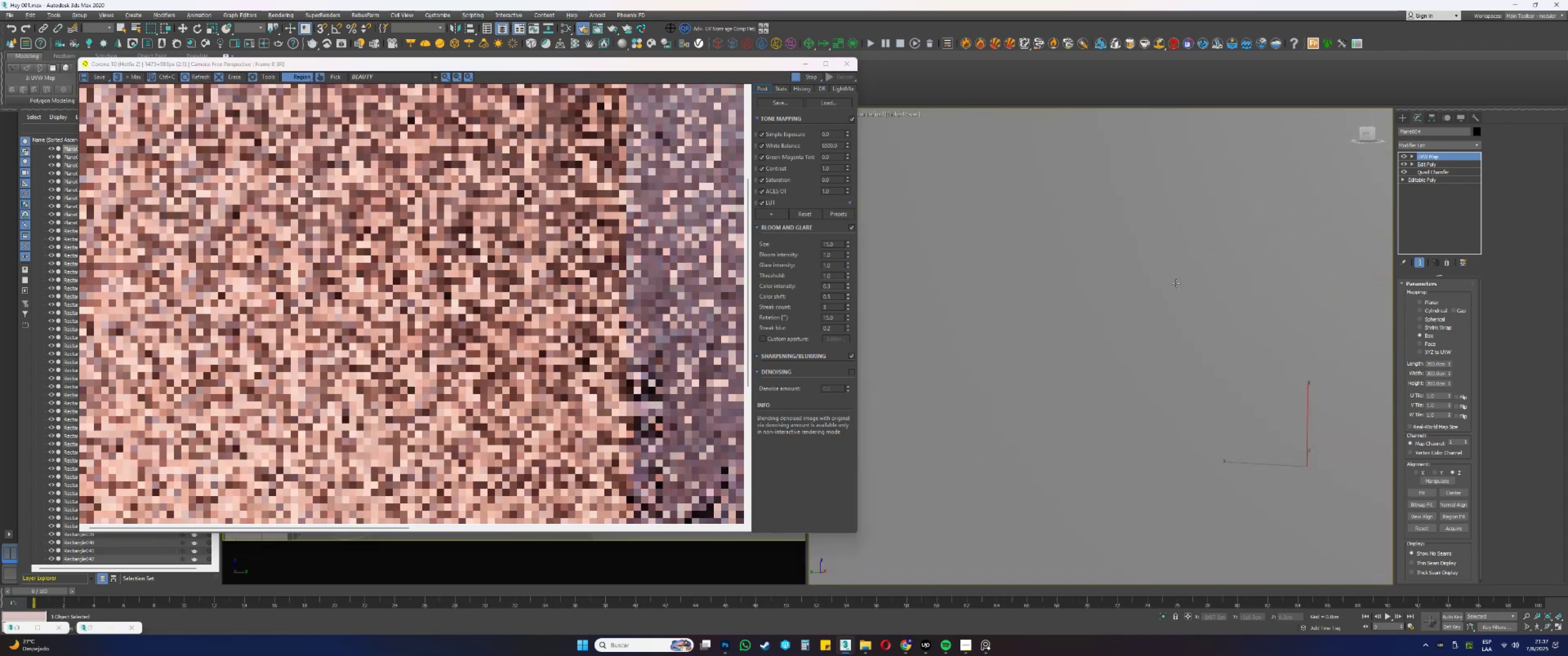 
hold_key(key=AltLeft, duration=1.86)
 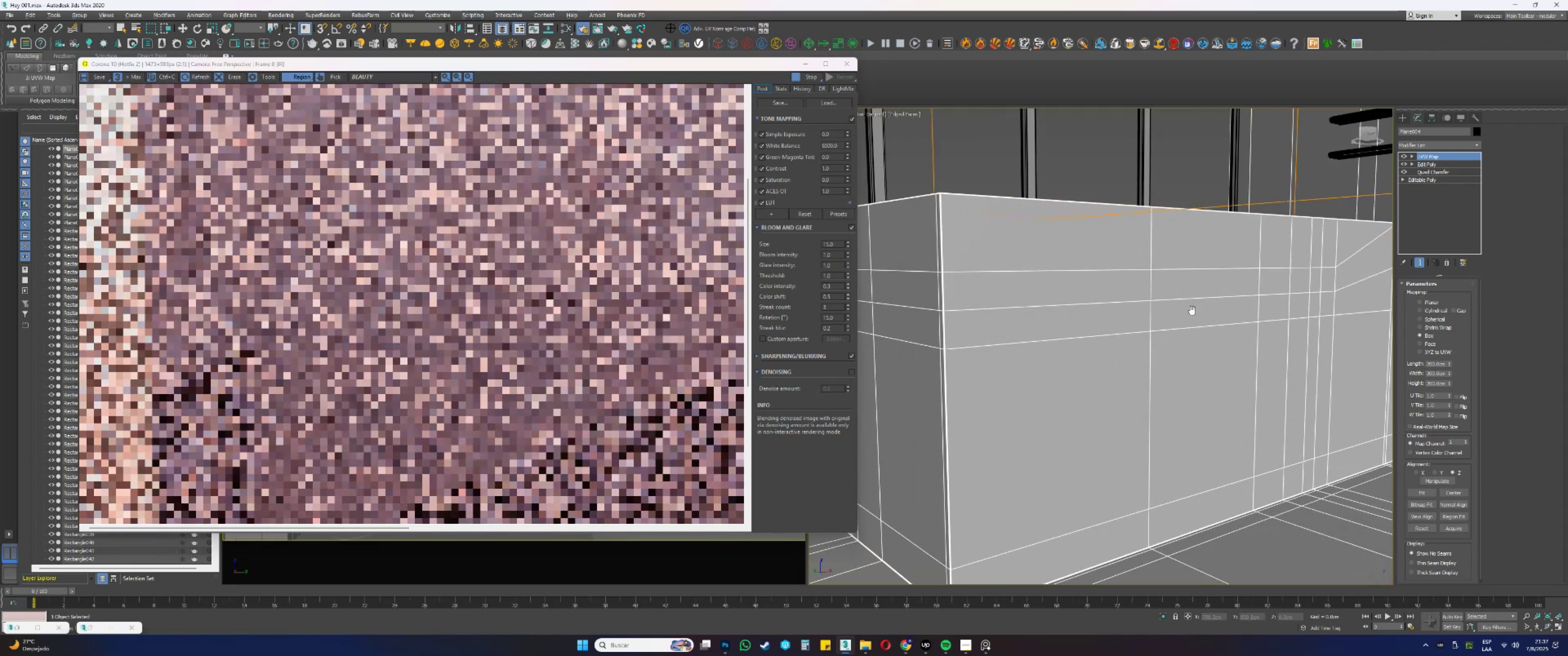 
key(Alt+Control+ControlLeft)
 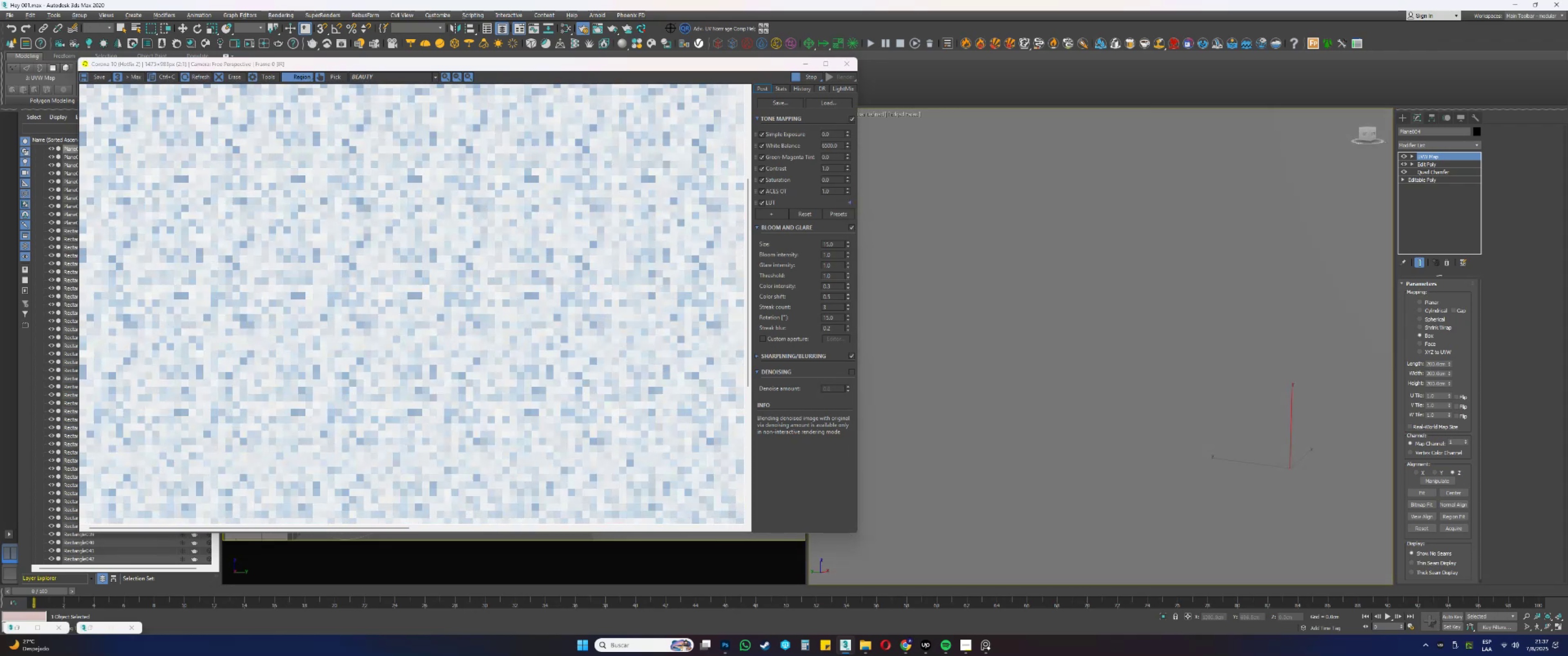 
hold_key(key=ControlLeft, duration=0.6)
 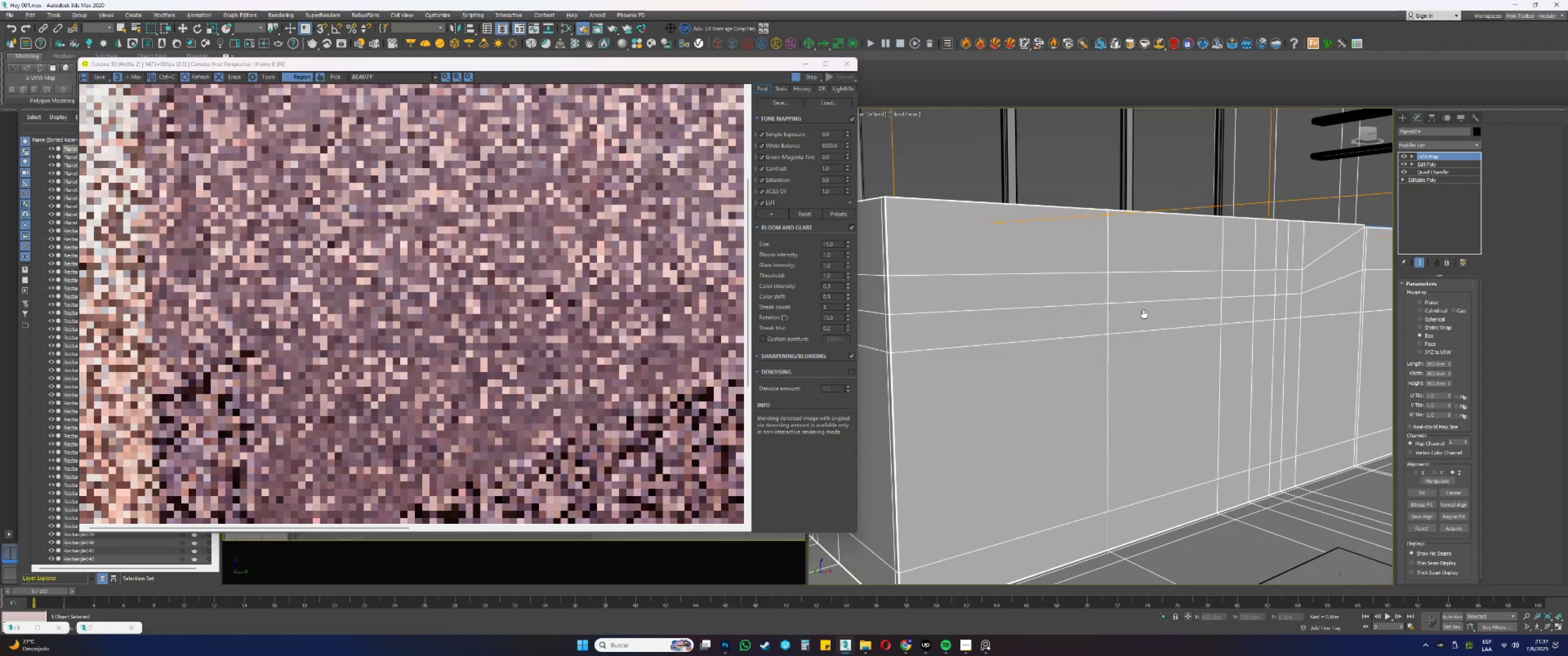 
hold_key(key=ControlLeft, duration=1.29)
 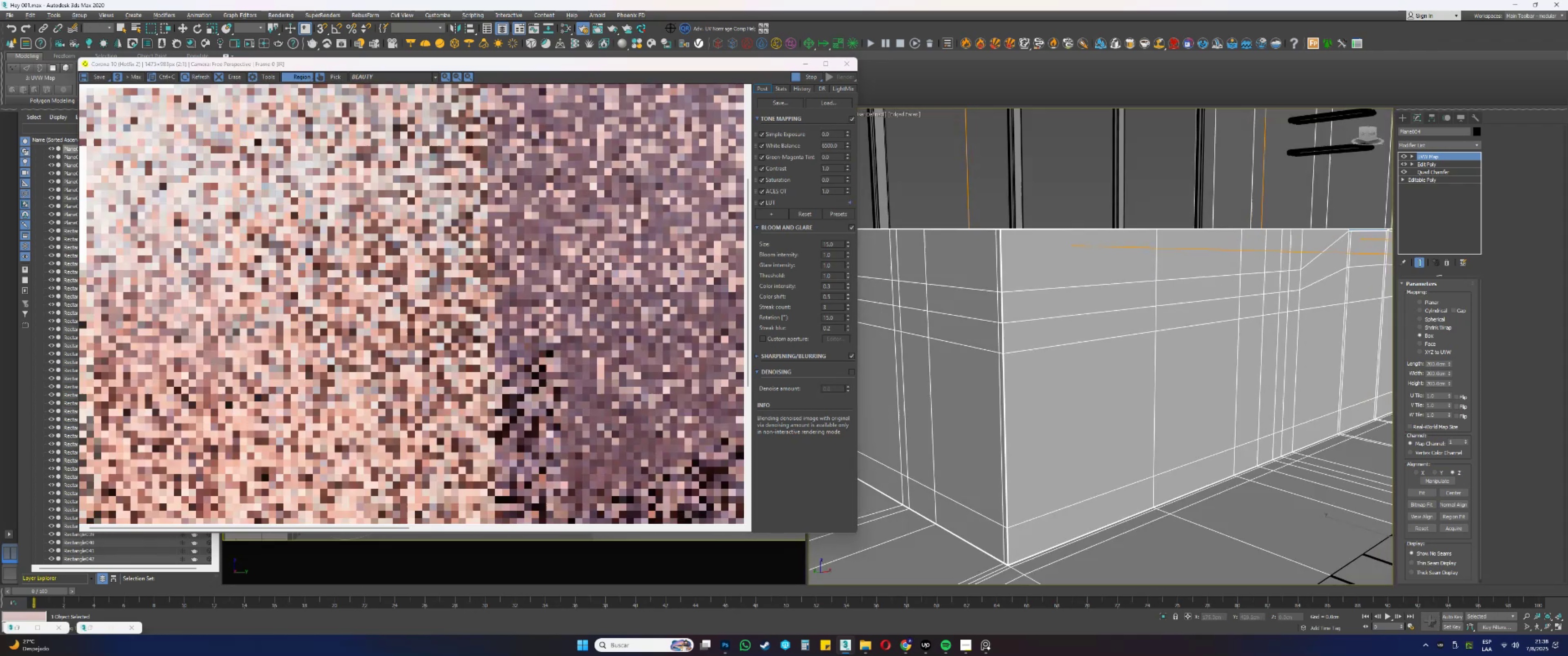 
hold_key(key=AltLeft, duration=1.79)
 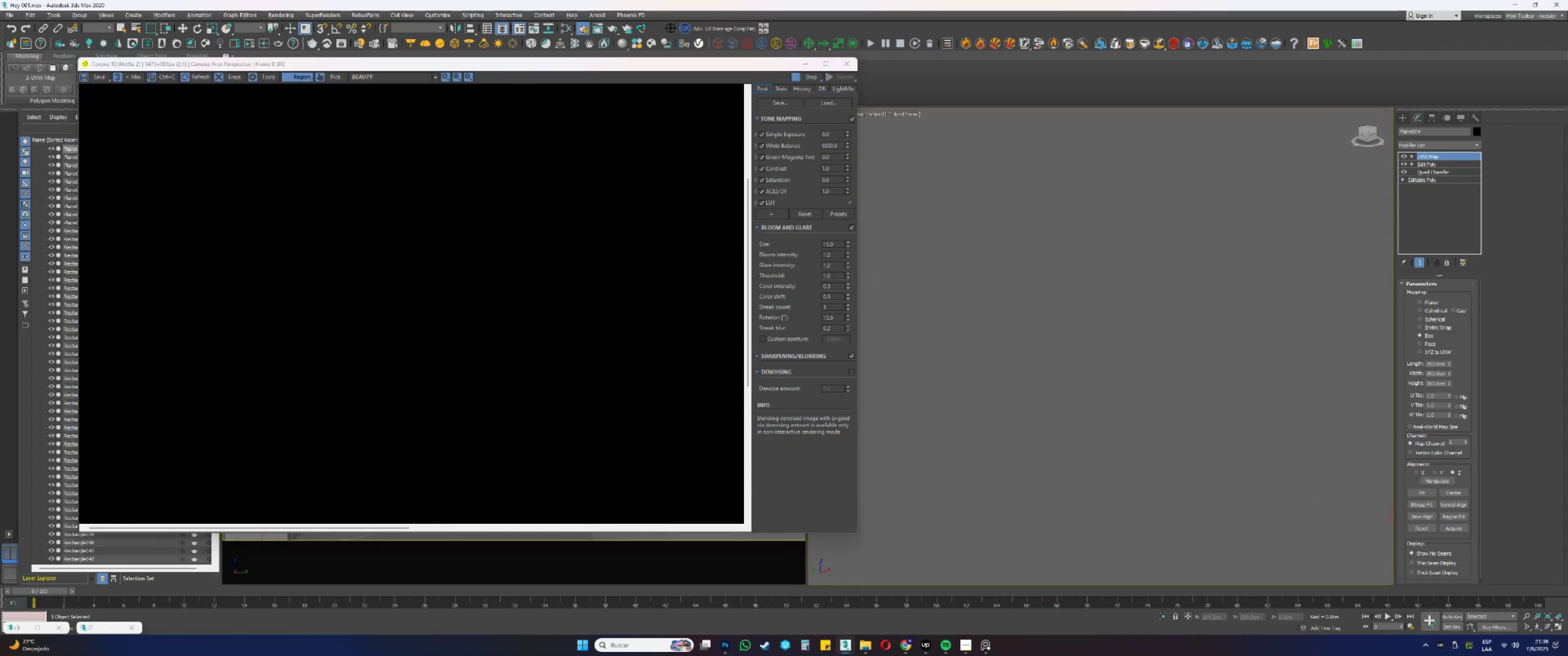 
hold_key(key=AltLeft, duration=1.14)
 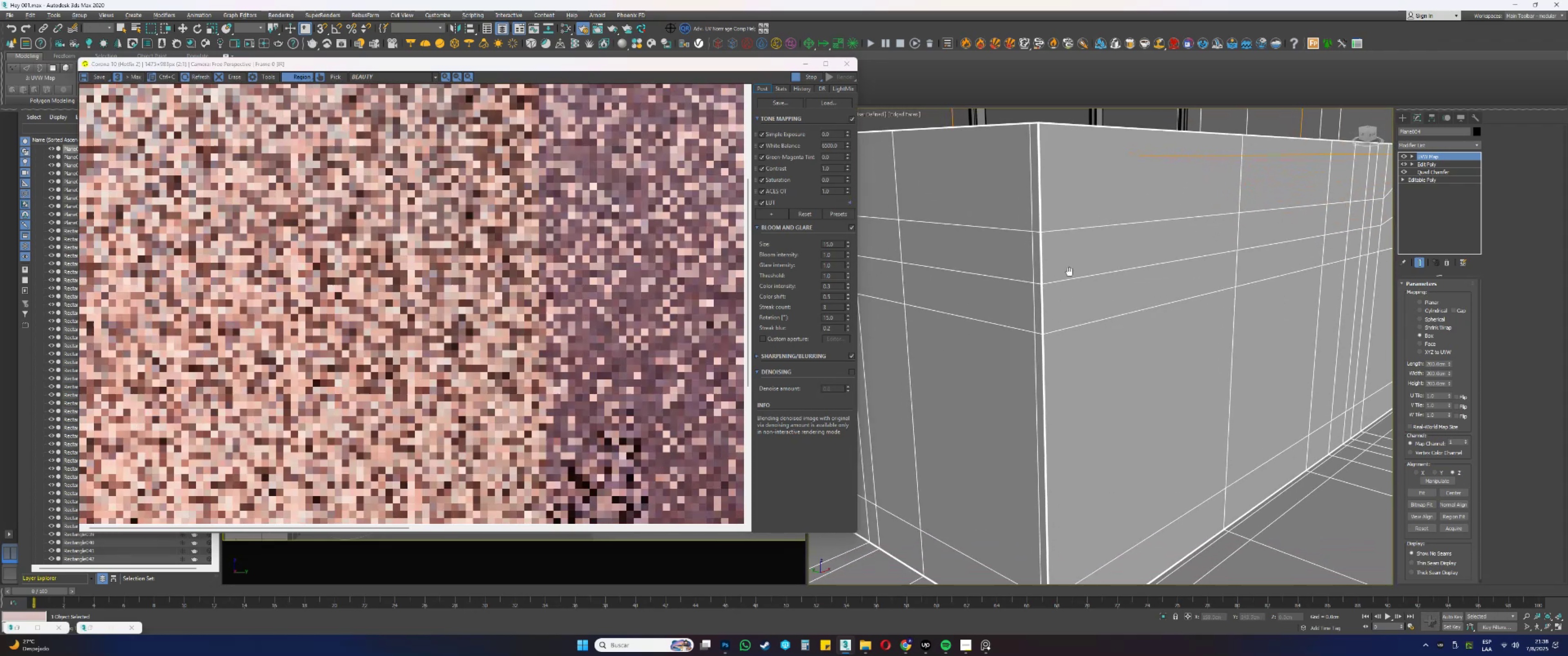 
hold_key(key=ControlLeft, duration=0.61)
 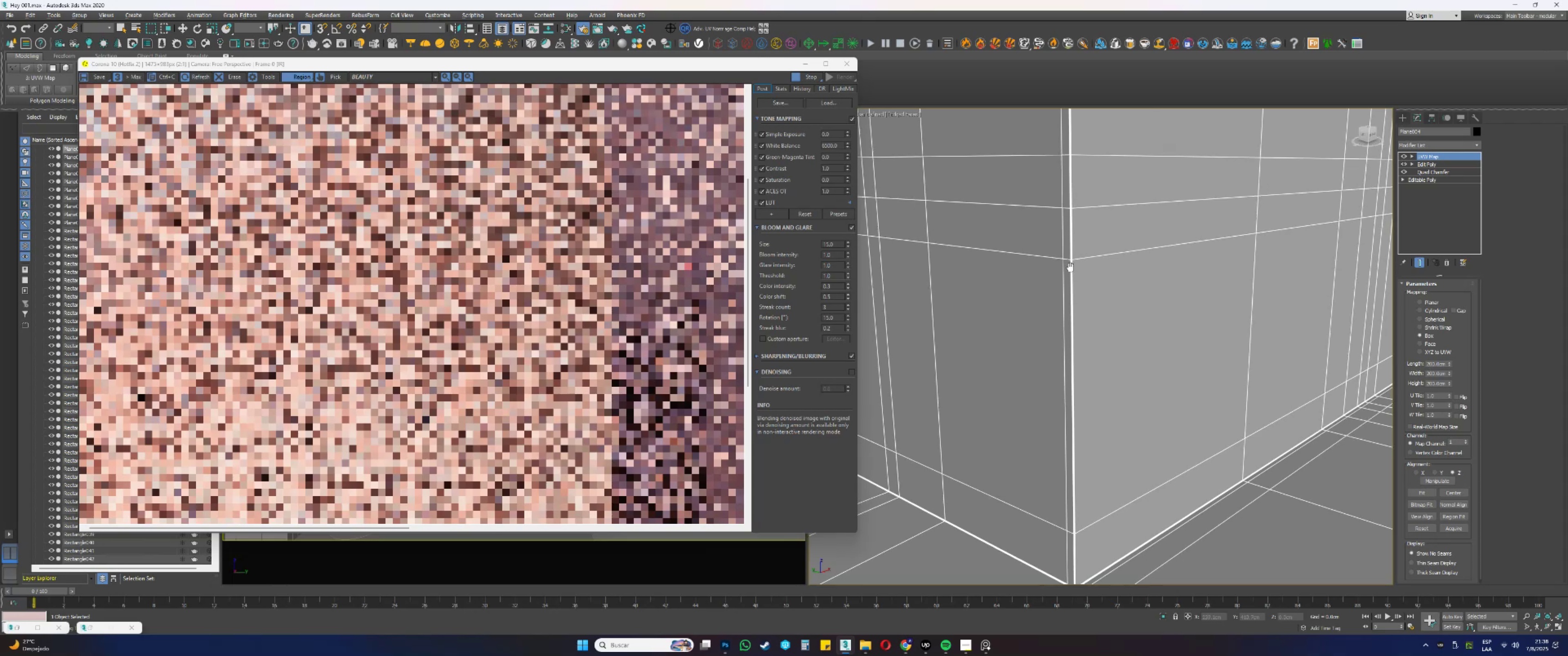 
scroll: coordinate [372, 330], scroll_direction: down, amount: 4.0
 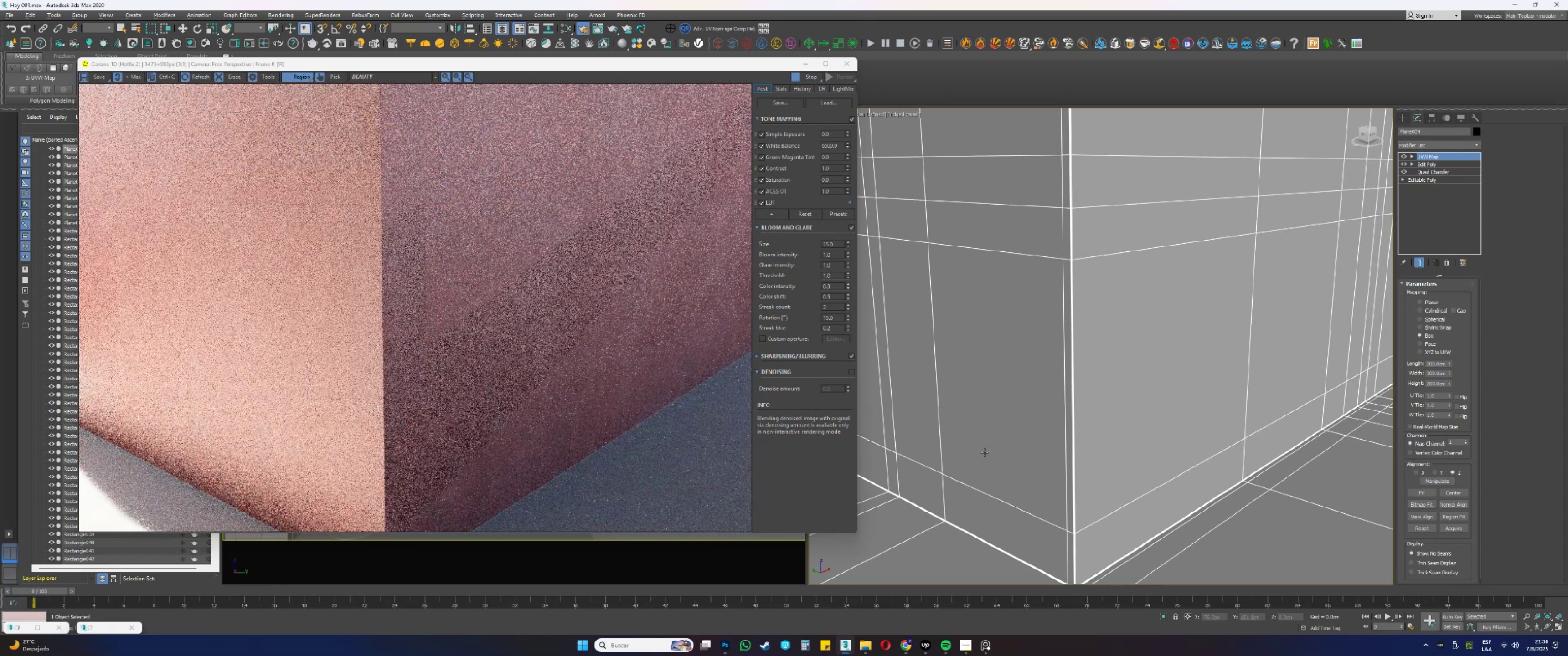 
wait(6.54)
 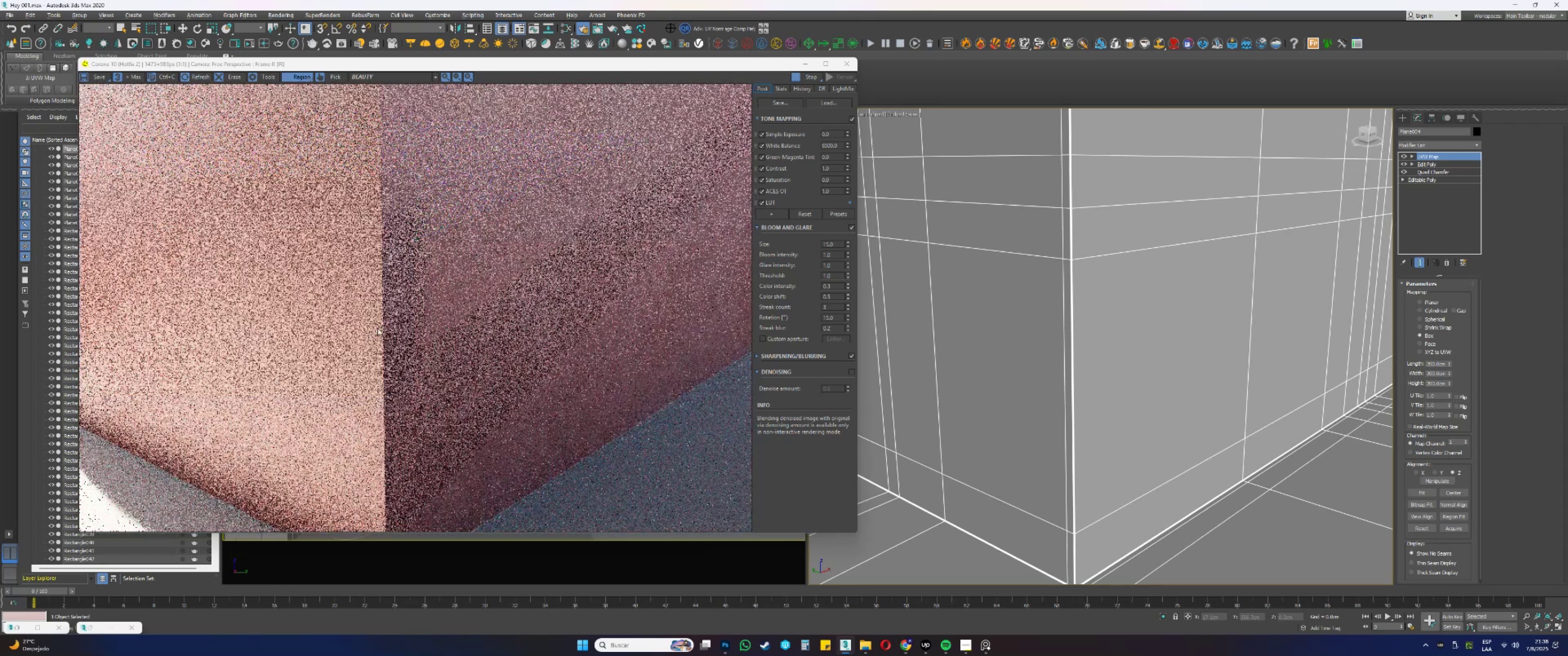 
hold_key(key=AltLeft, duration=0.77)
 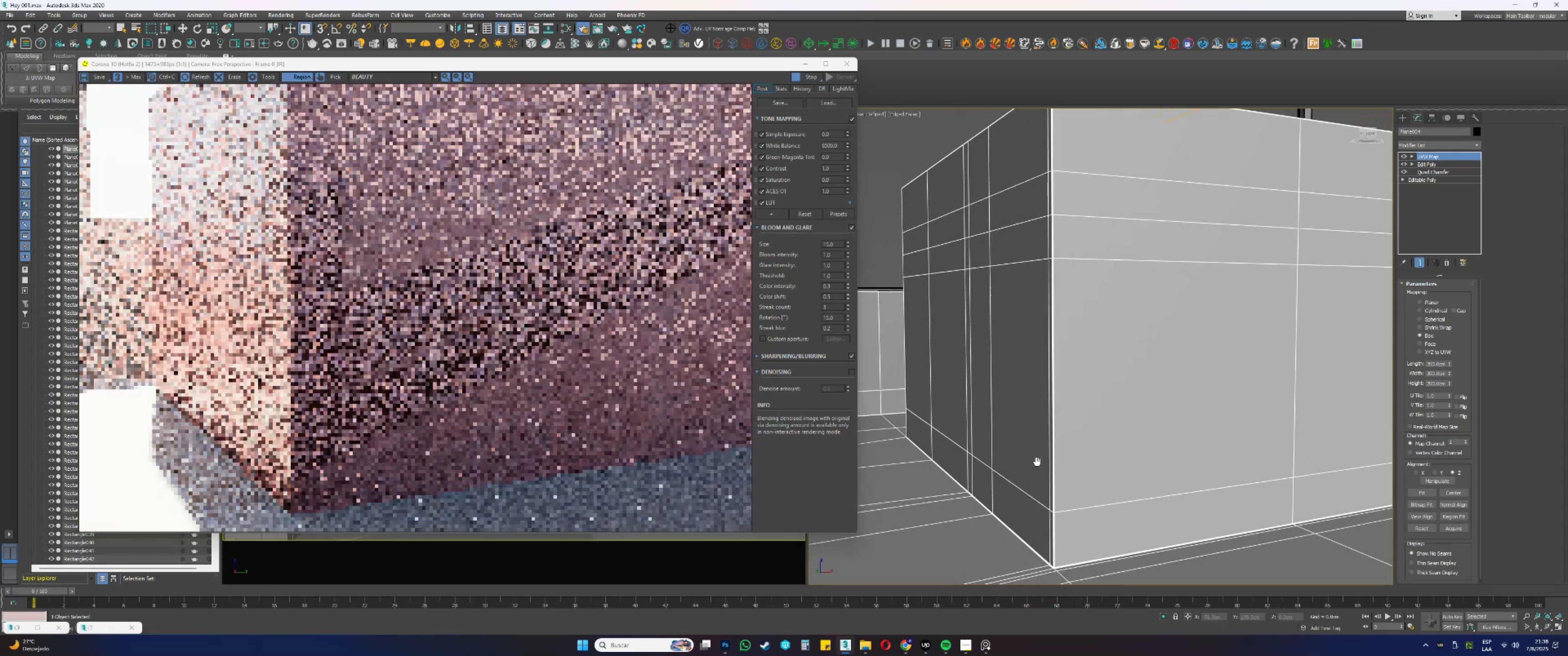 
wait(6.48)
 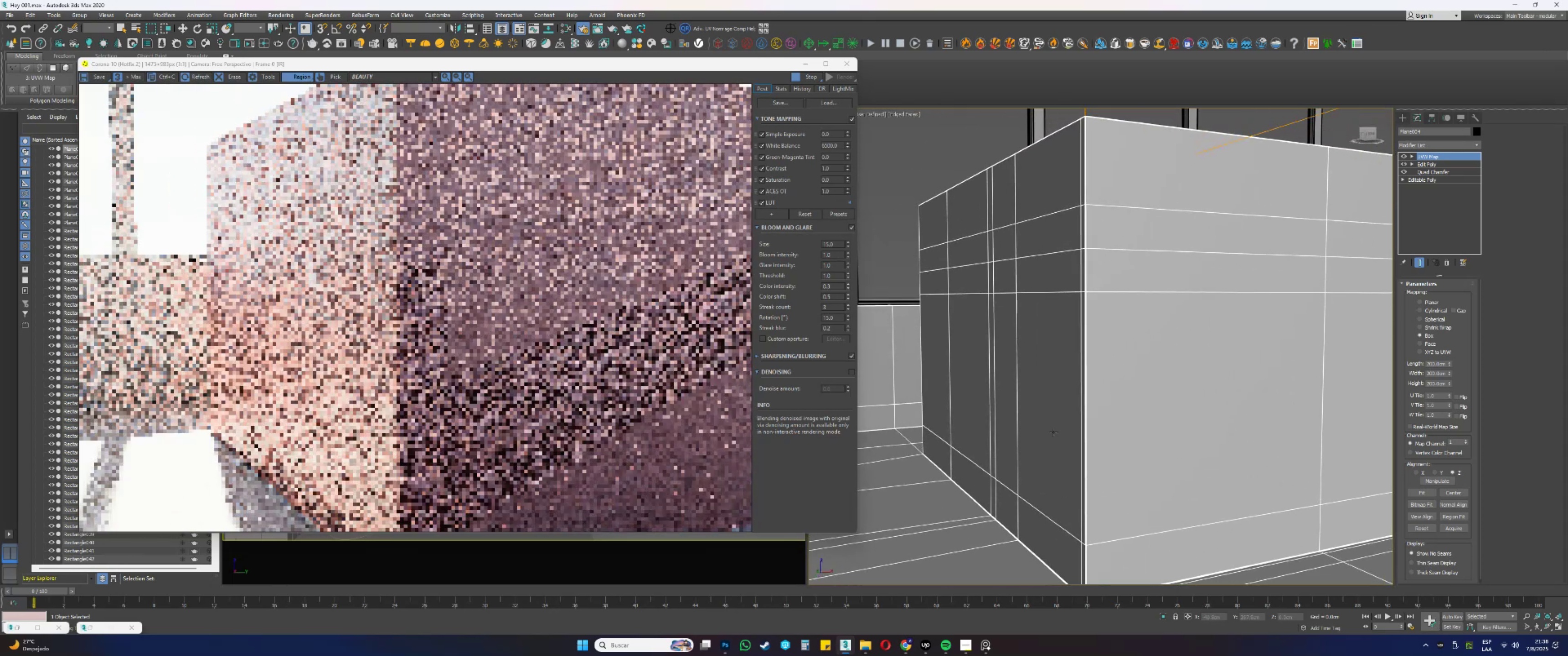 
scroll: coordinate [263, 447], scroll_direction: up, amount: 4.0
 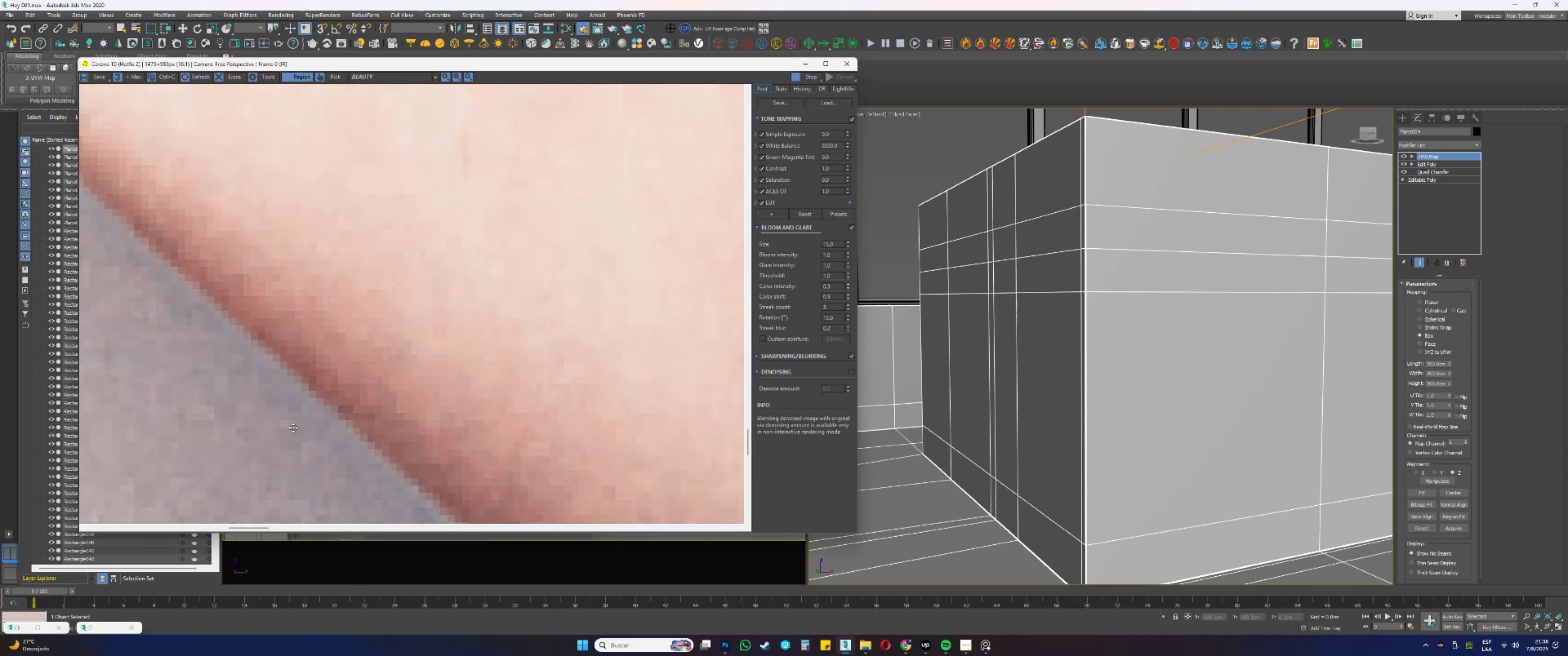 
scroll: coordinate [296, 423], scroll_direction: down, amount: 3.0
 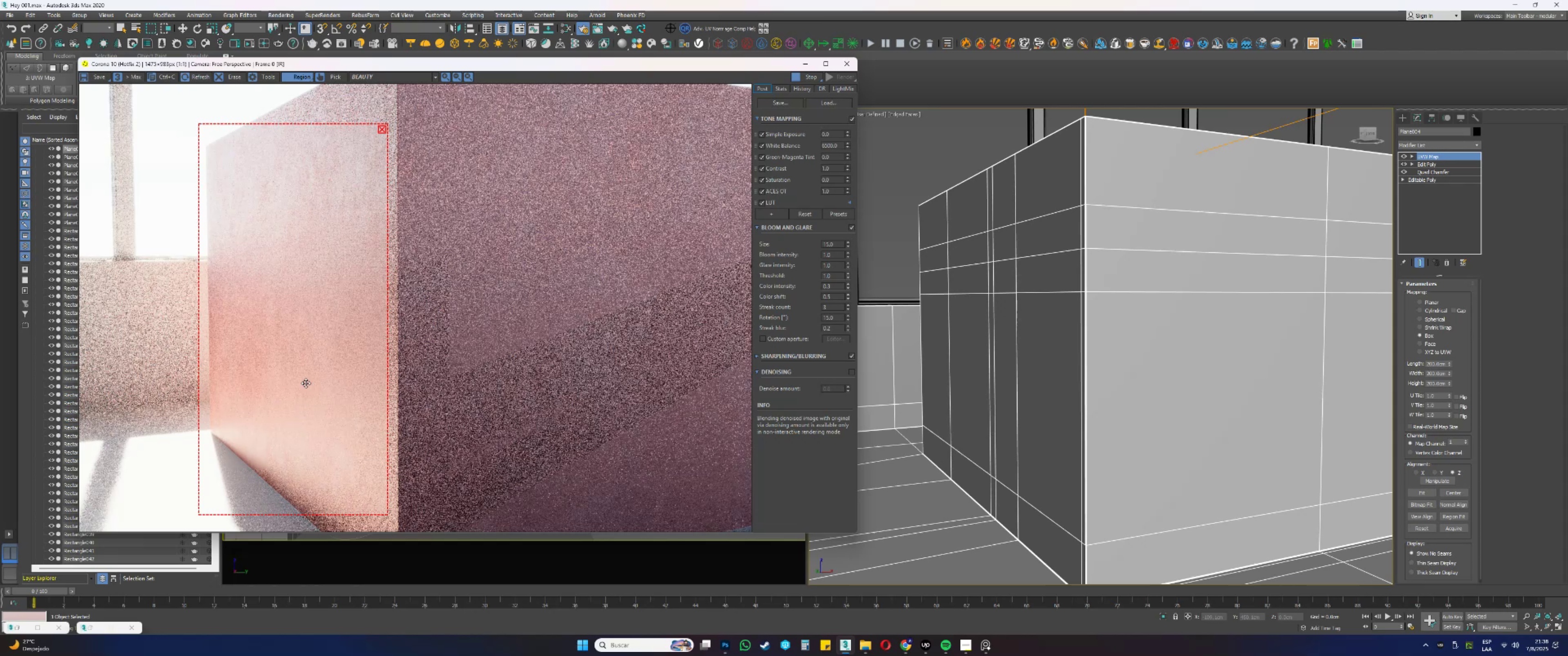 
scroll: coordinate [299, 175], scroll_direction: up, amount: 2.0
 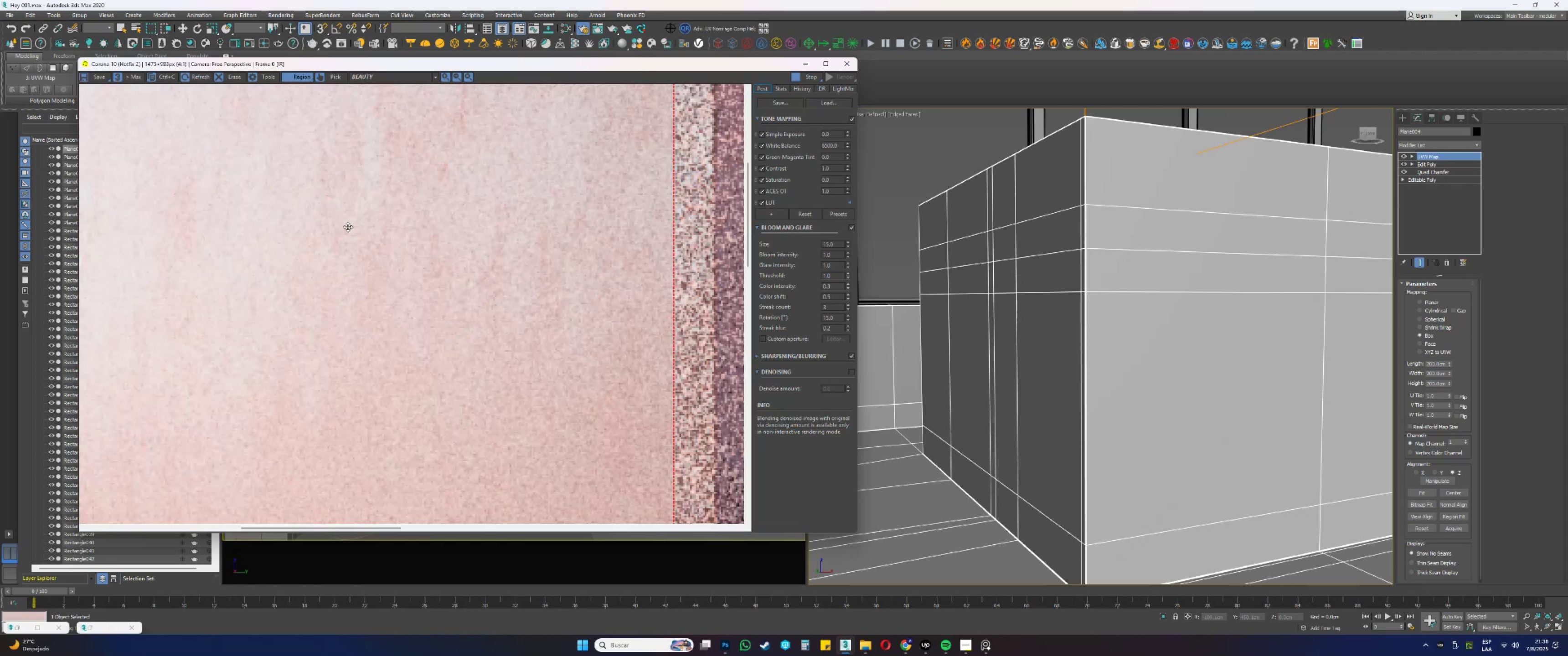 
scroll: coordinate [361, 319], scroll_direction: down, amount: 2.0
 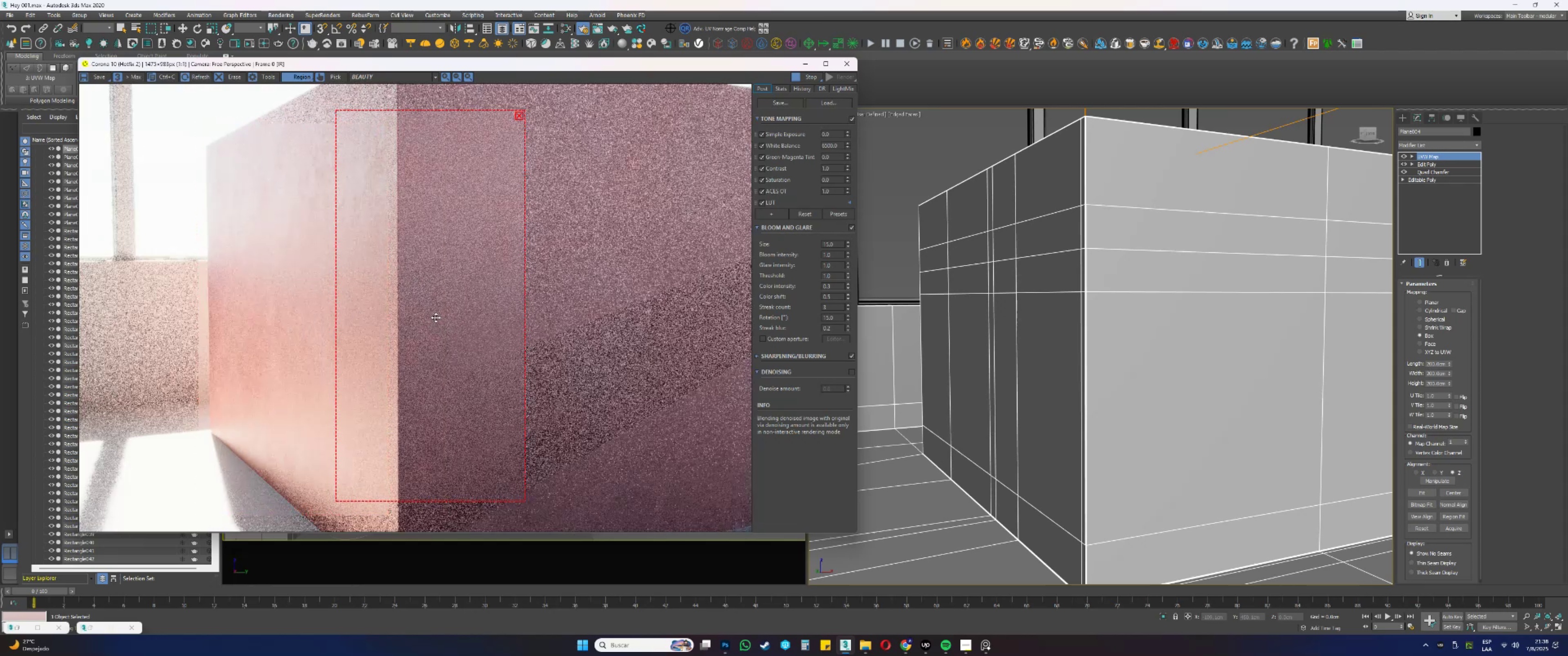 
wait(7.09)
 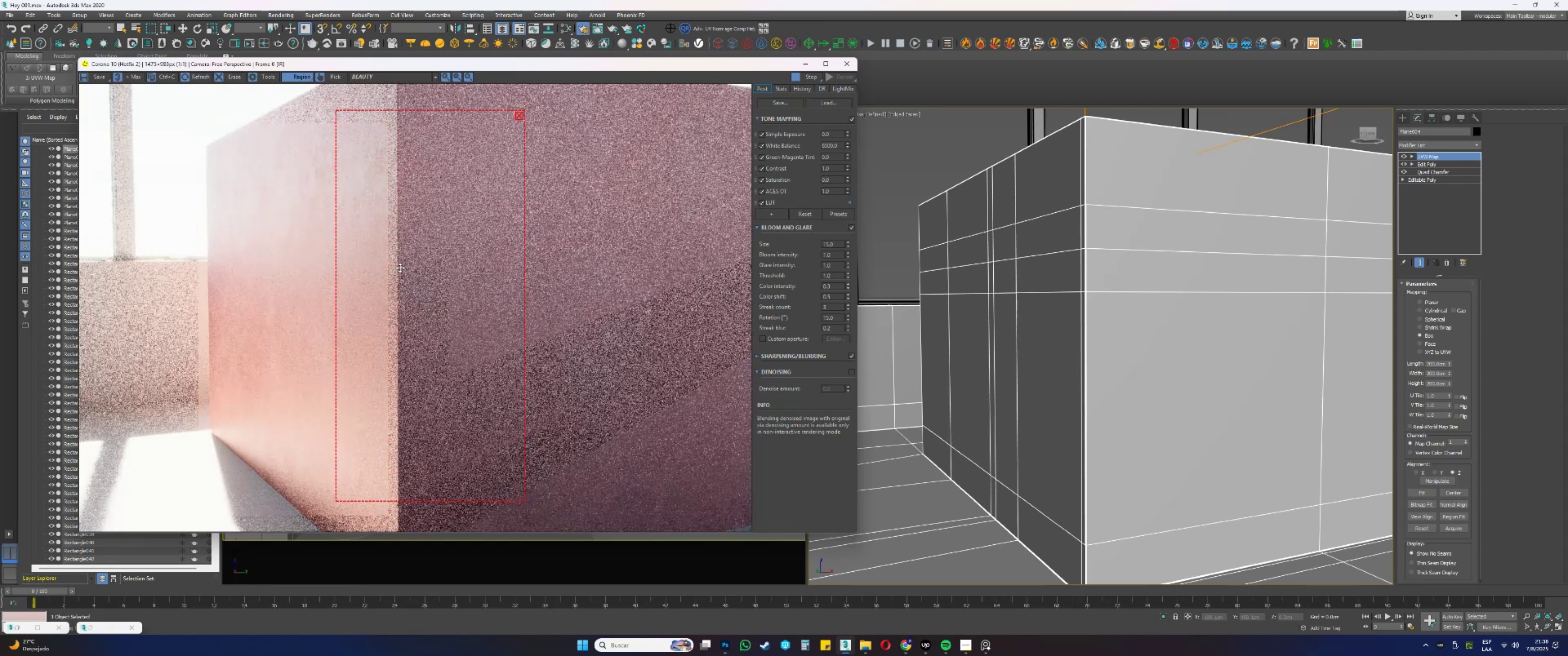 
scroll: coordinate [437, 316], scroll_direction: up, amount: 1.0
 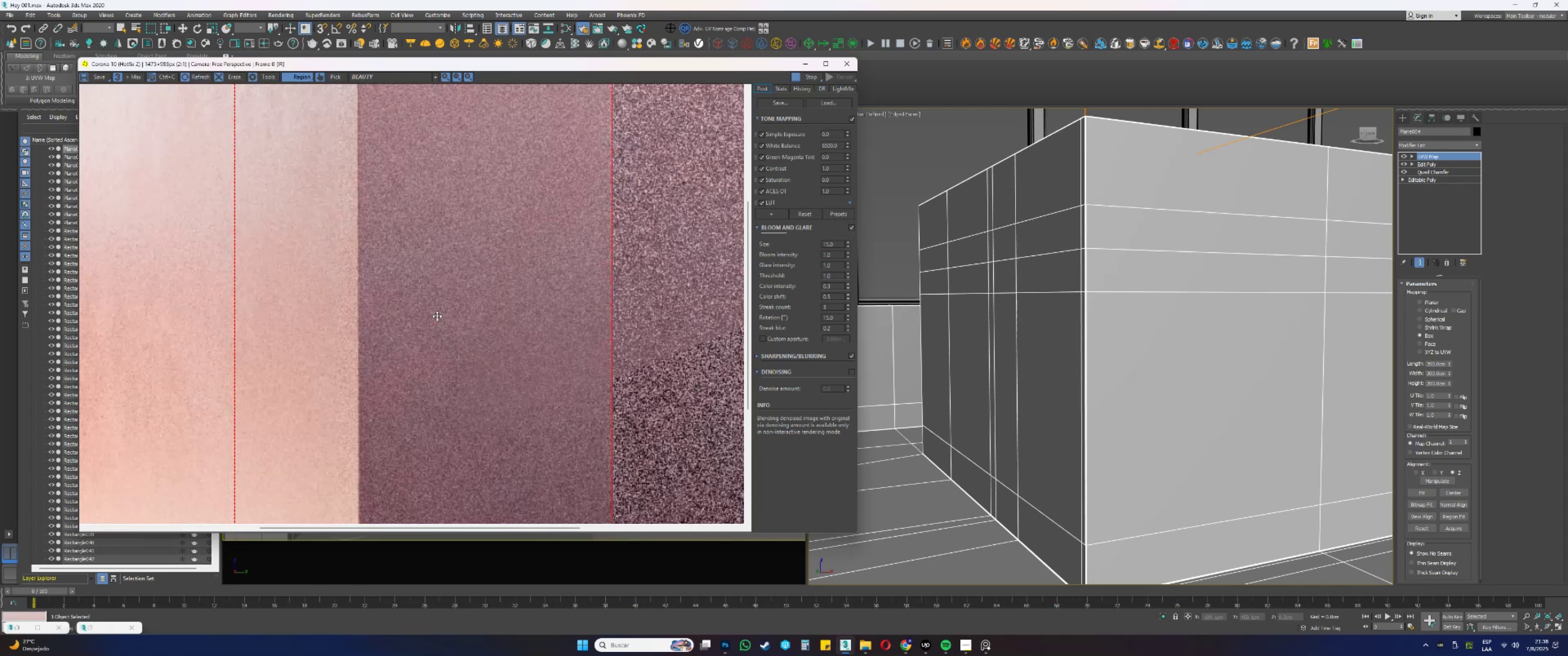 
scroll: coordinate [437, 316], scroll_direction: down, amount: 2.0
 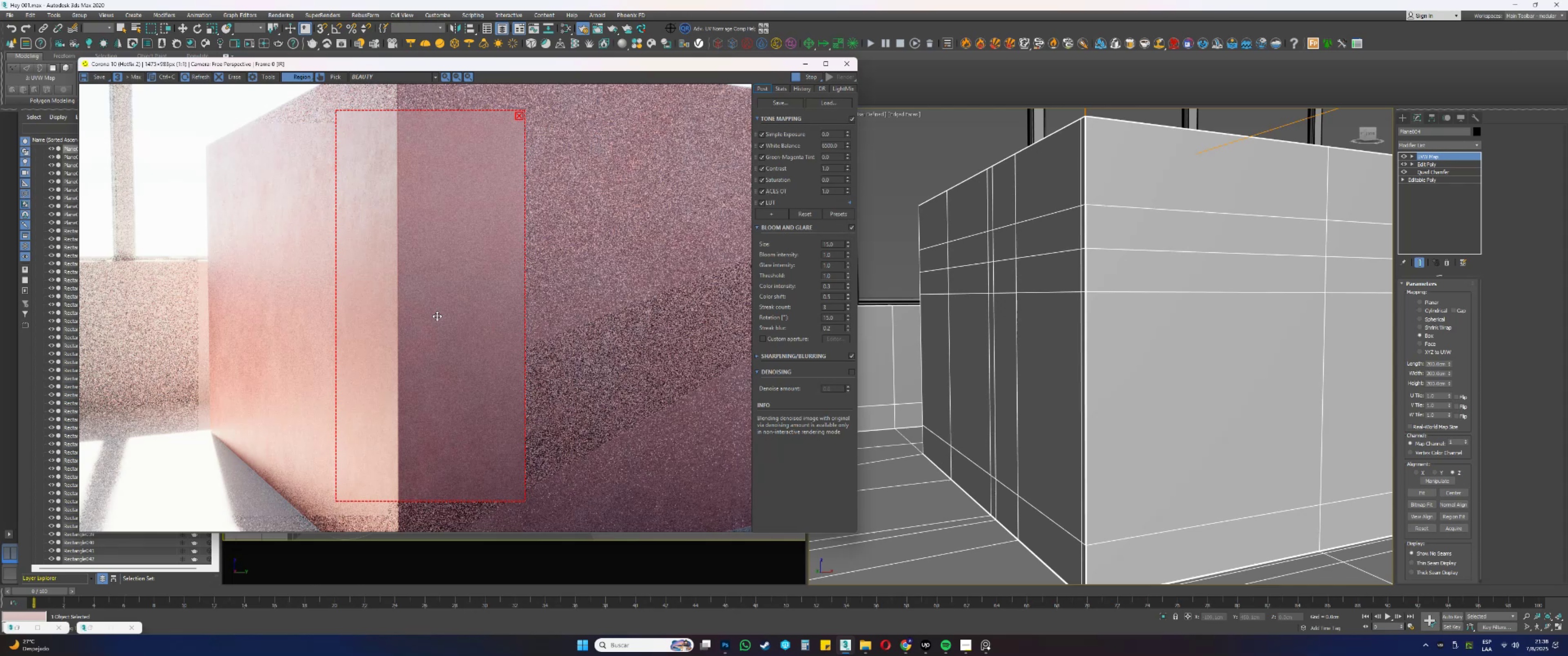 
wait(17.52)
 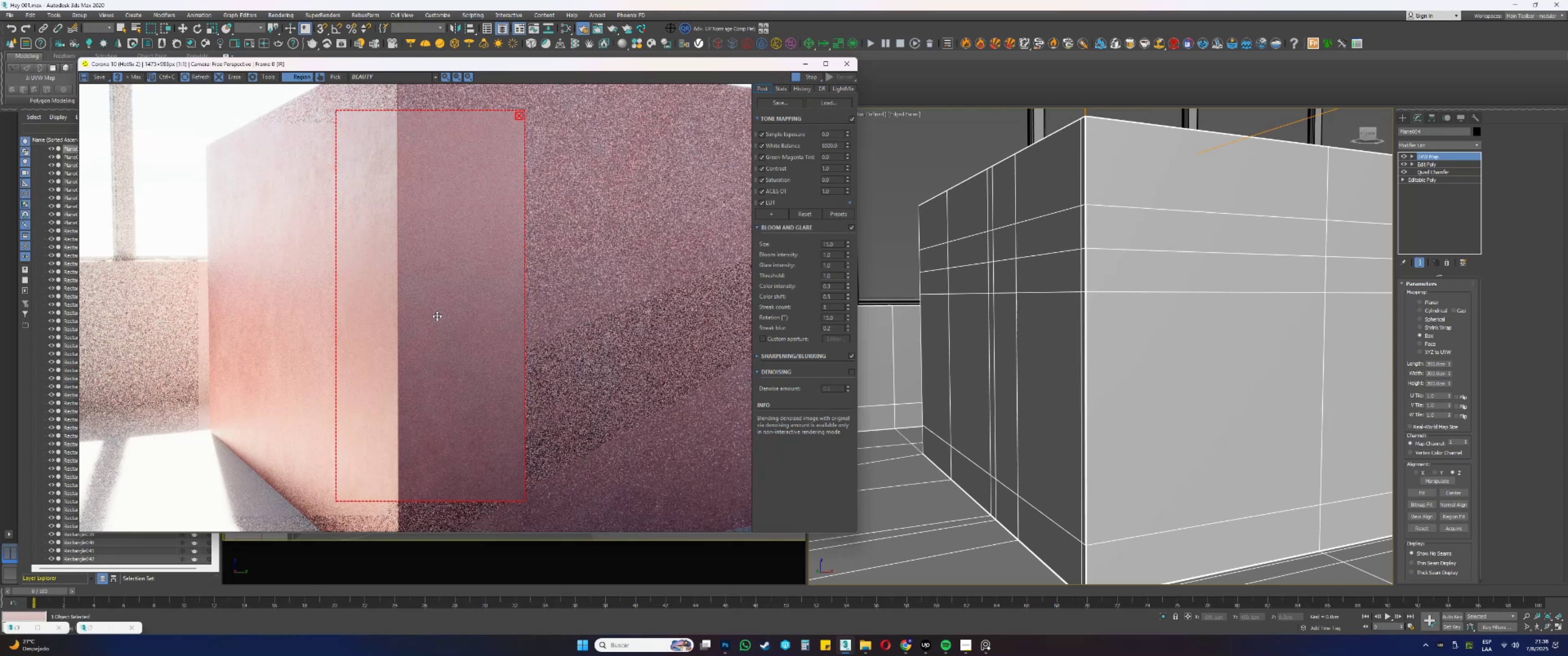 
hold_key(key=AltLeft, duration=1.53)
 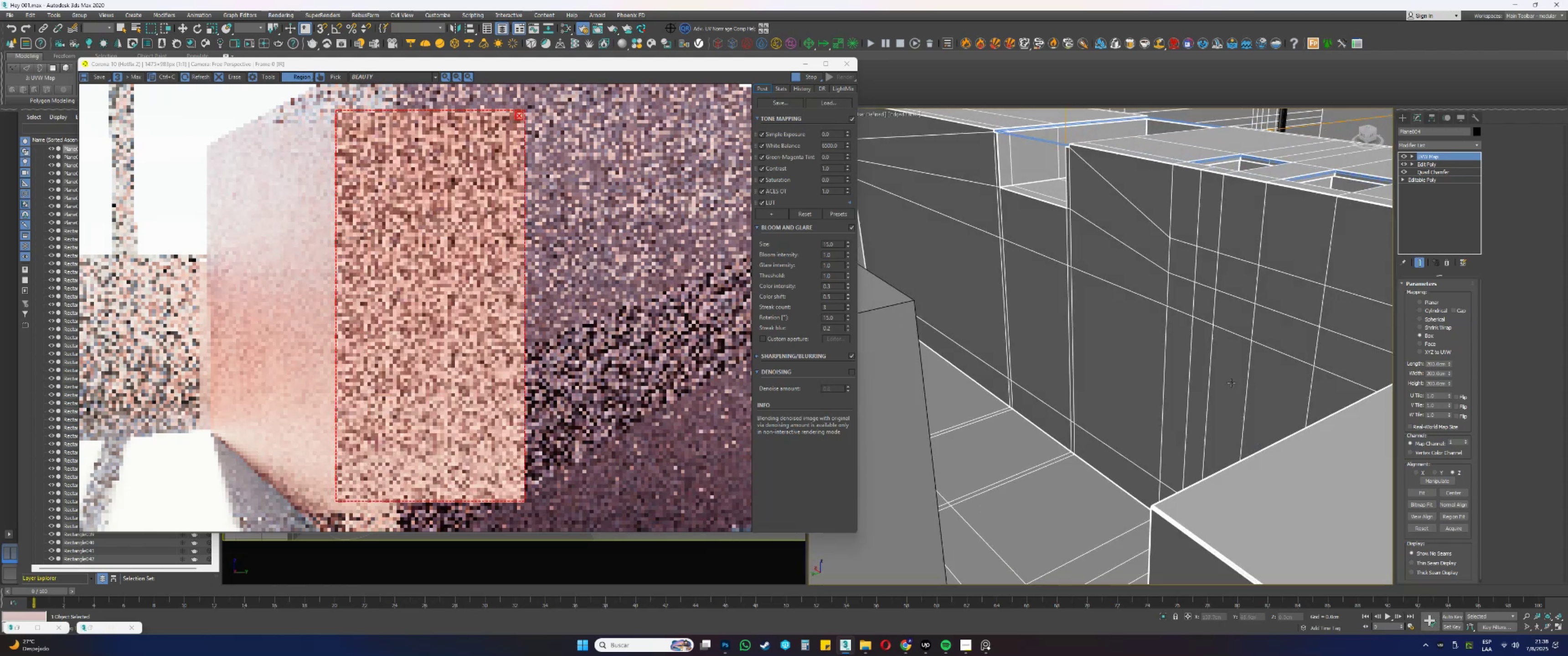 
key(Alt+AltLeft)
 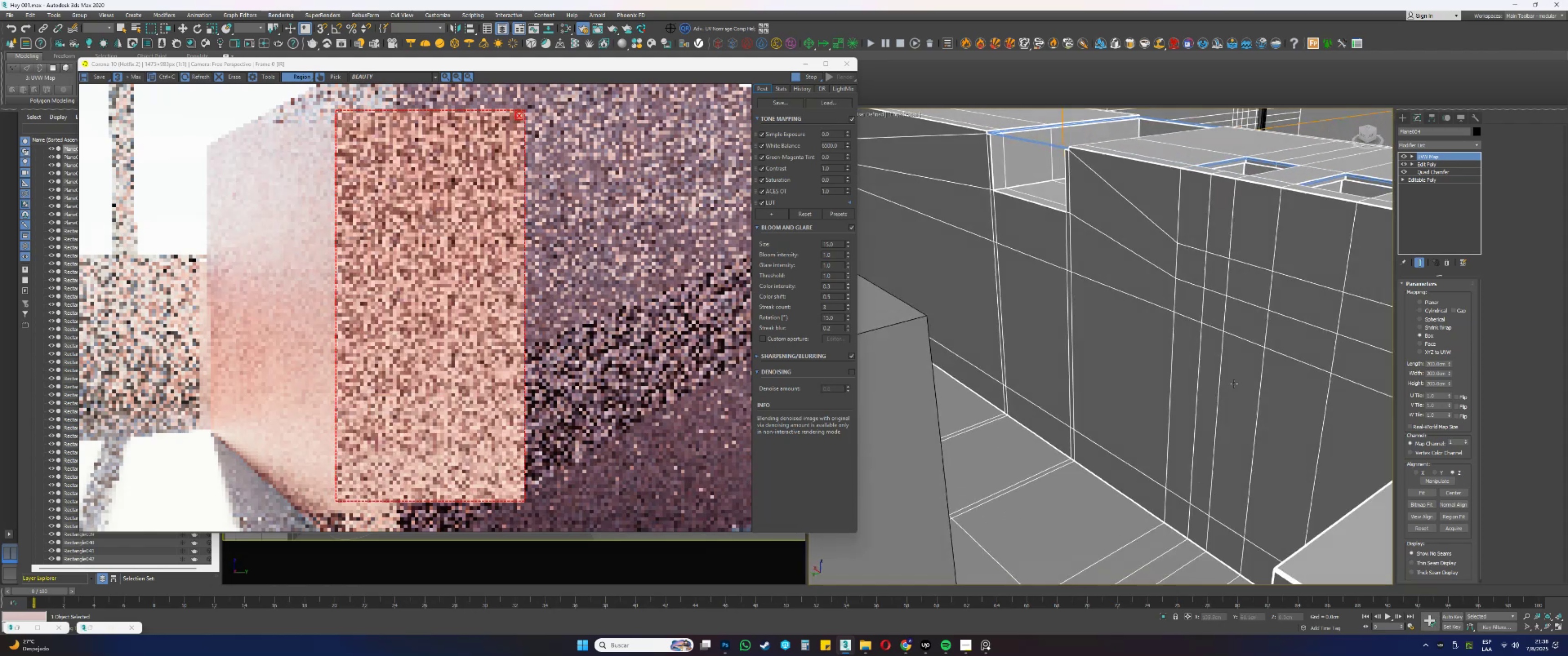 
key(Alt+AltLeft)
 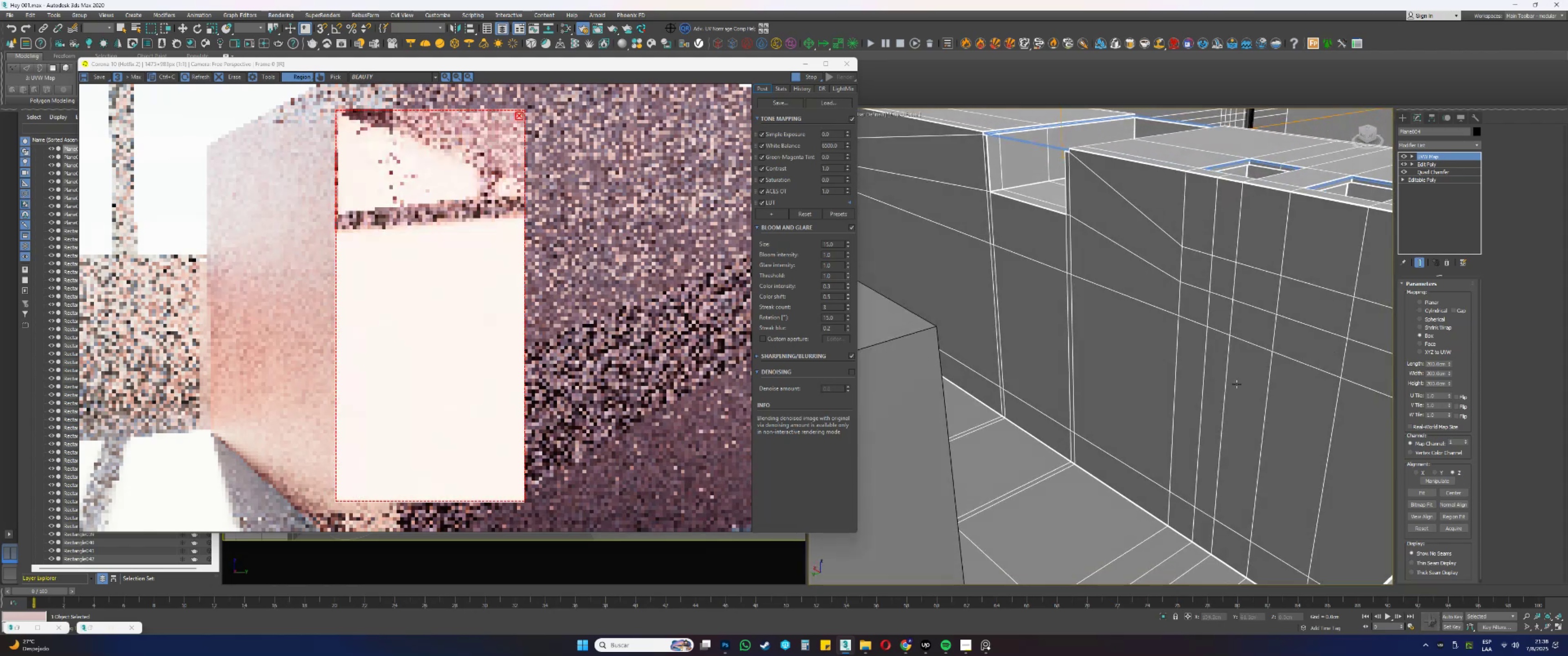 
key(Alt+AltLeft)
 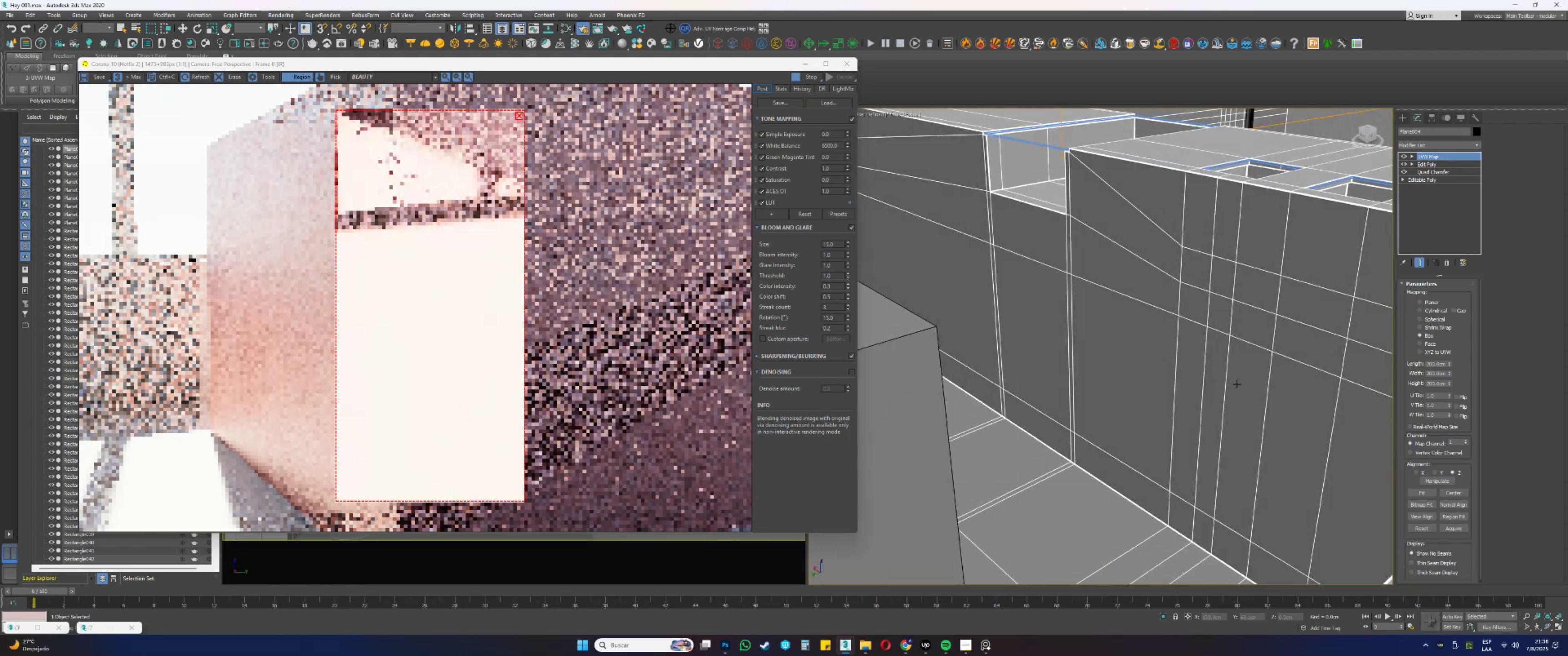 
key(Alt+AltLeft)
 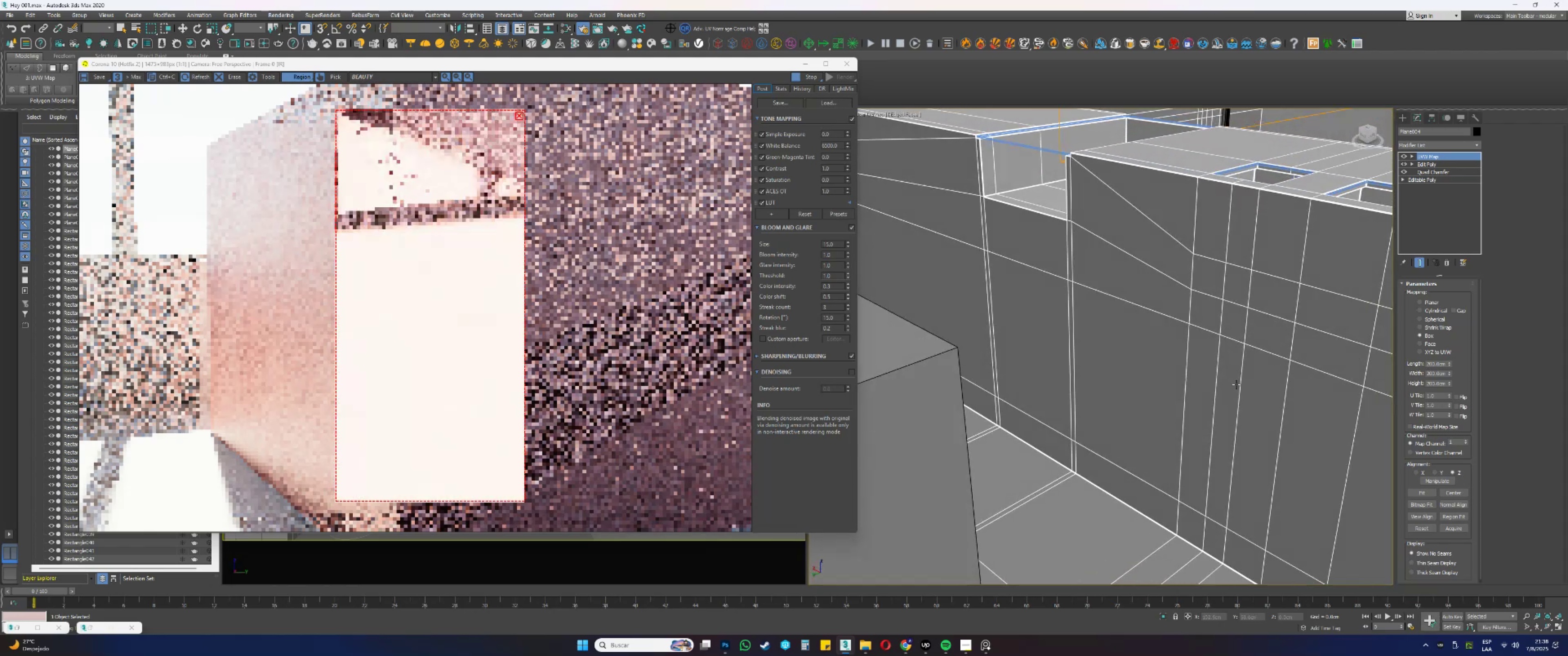 
key(Alt+AltLeft)
 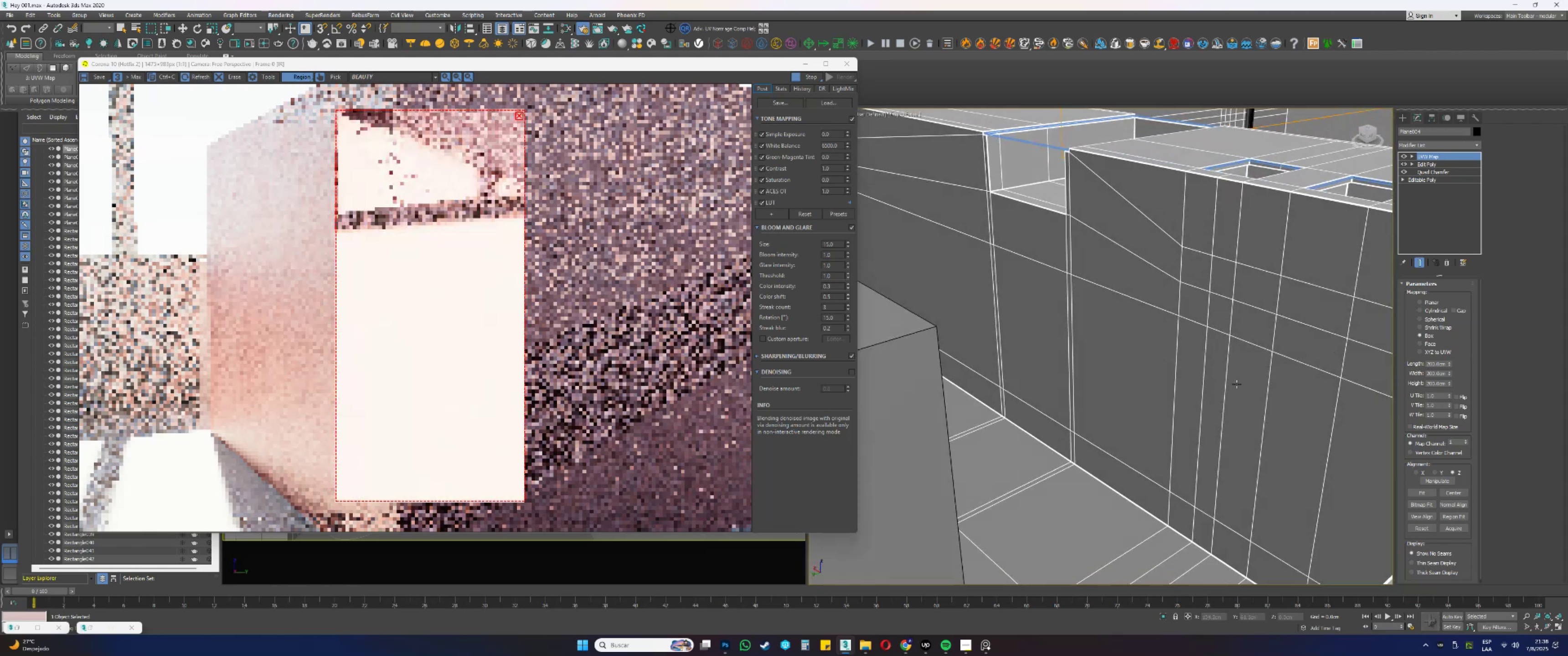 
key(Alt+AltLeft)
 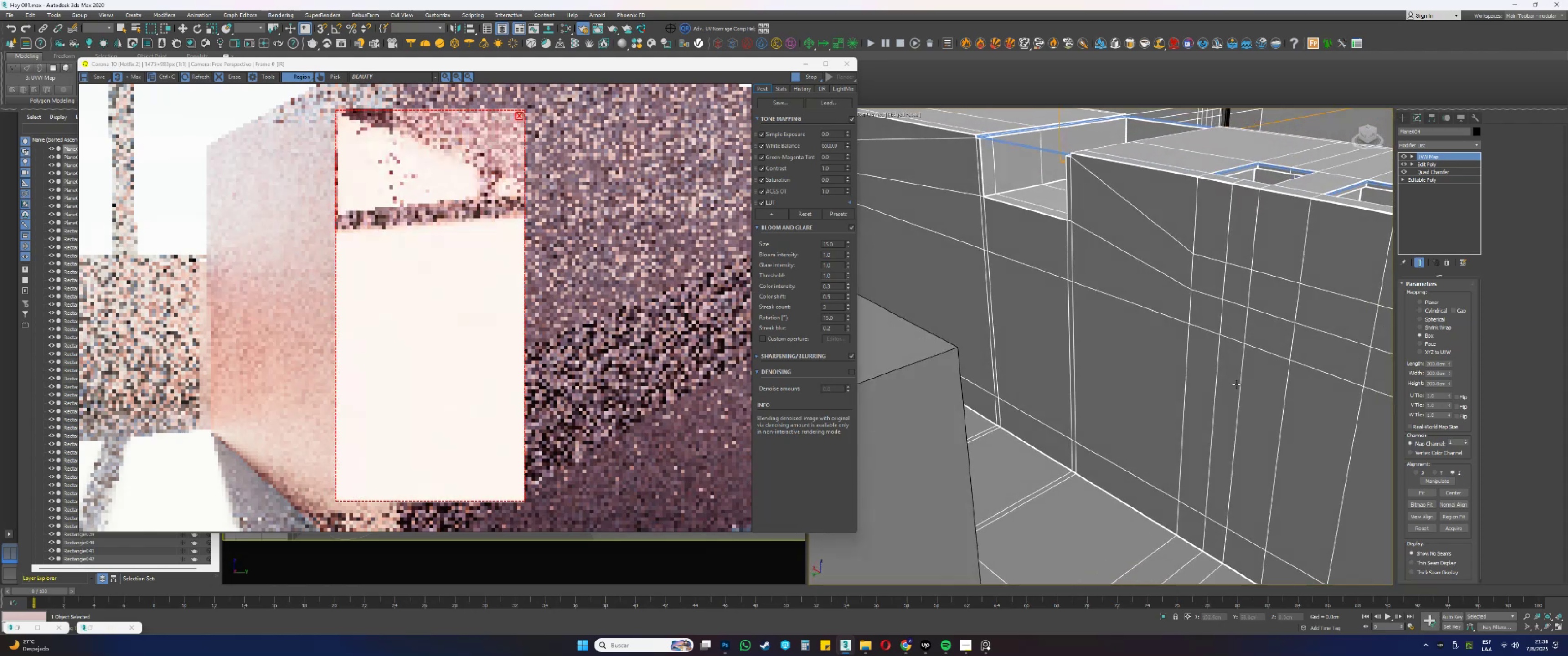 
key(Alt+AltLeft)
 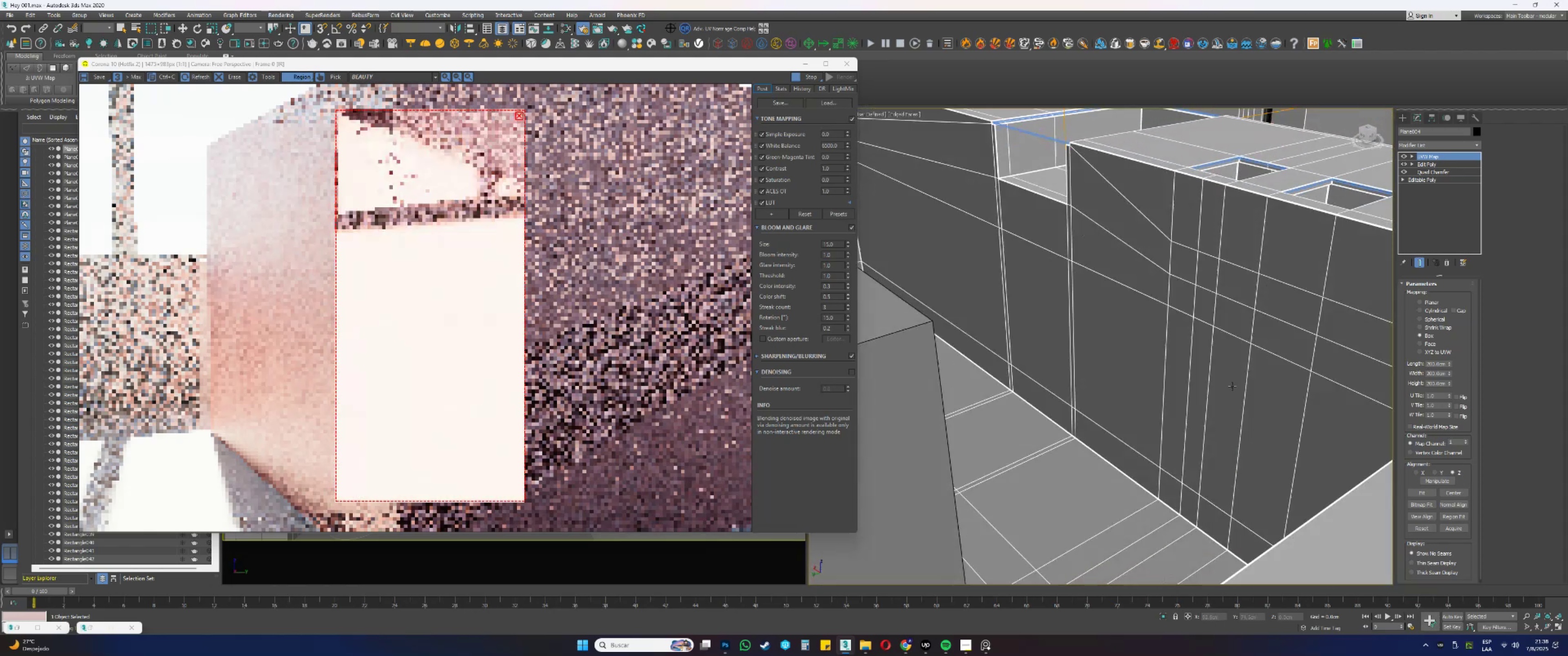 
key(Alt+AltLeft)
 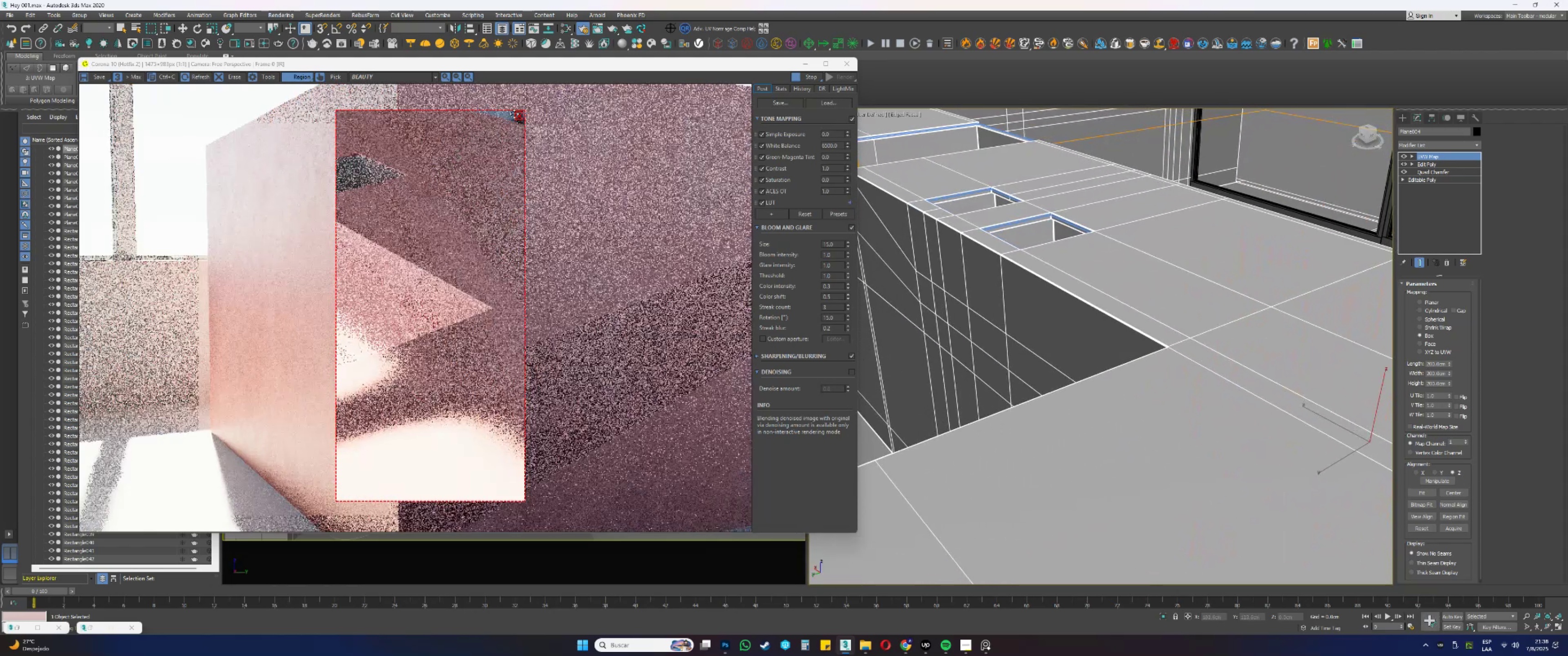 
scroll: coordinate [445, 282], scroll_direction: down, amount: 3.0
 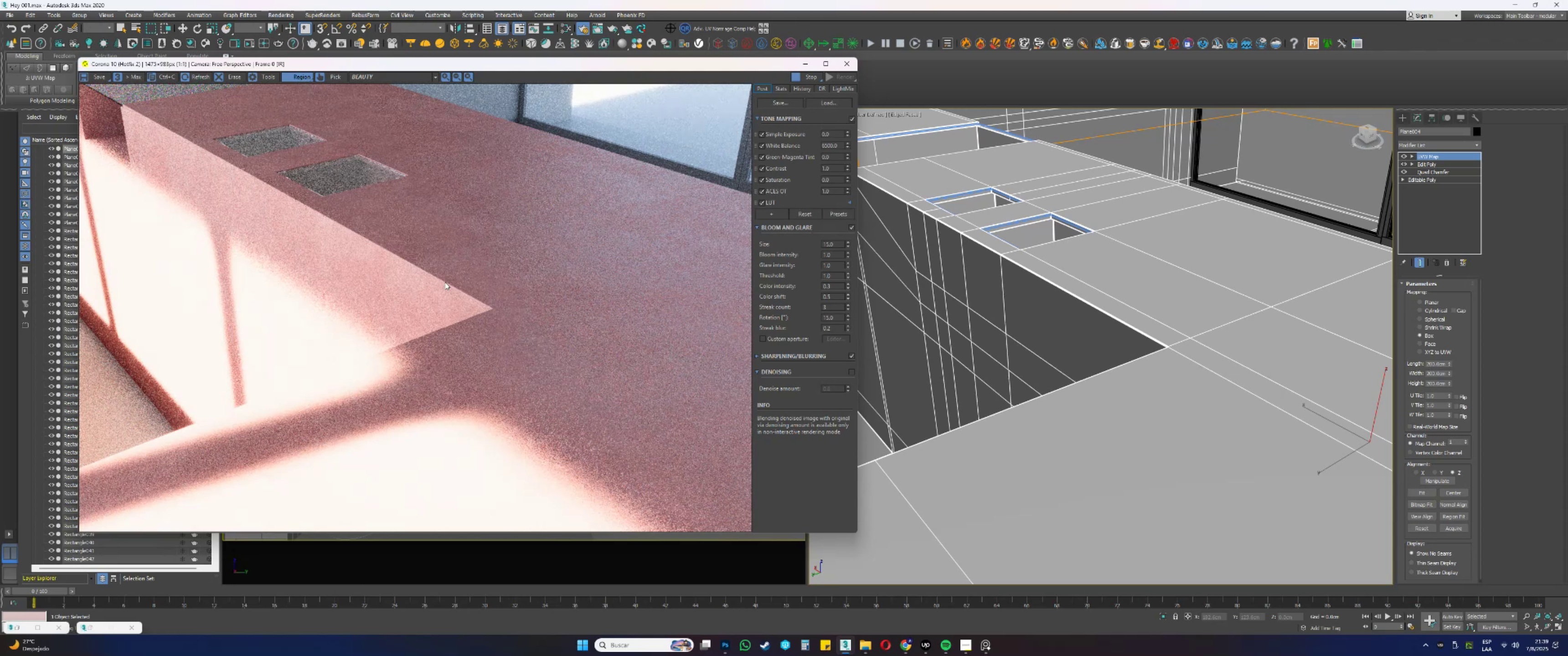 
wait(17.34)
 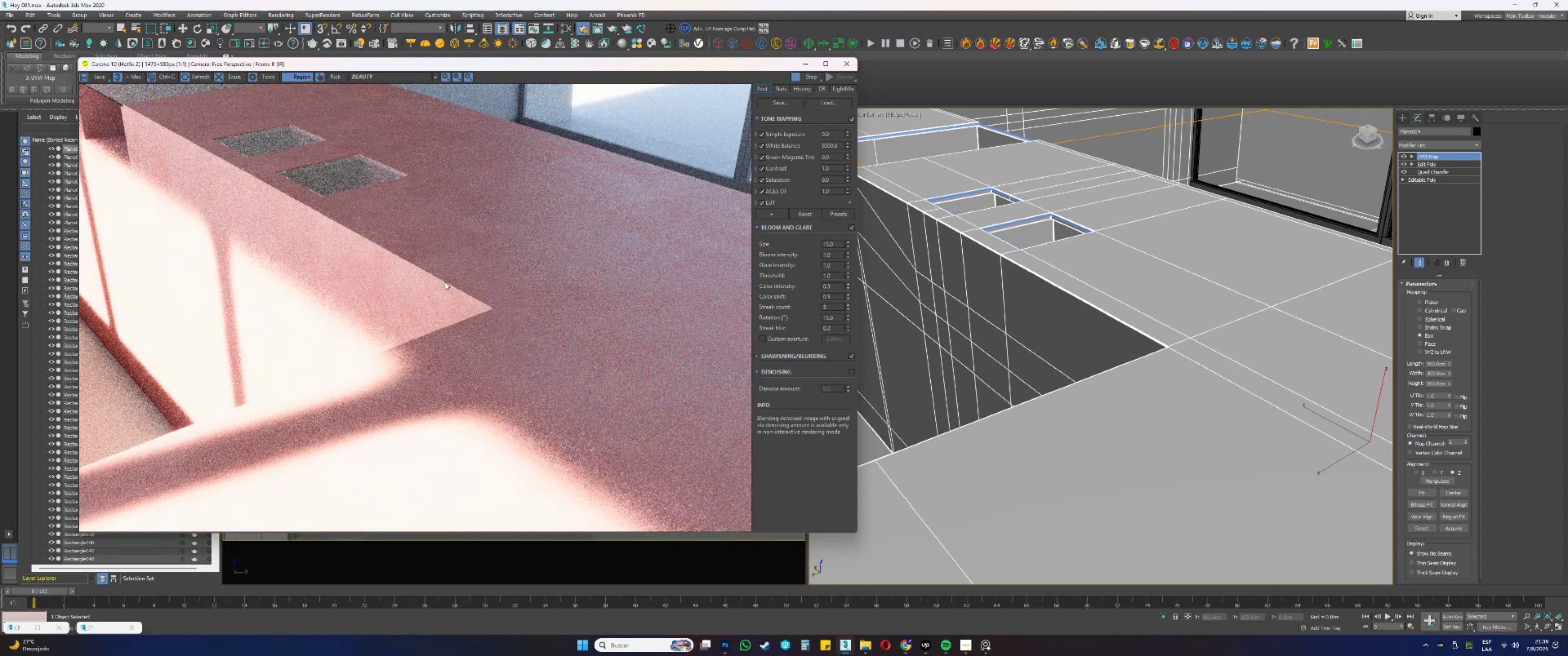 
scroll: coordinate [565, 176], scroll_direction: up, amount: 2.0
 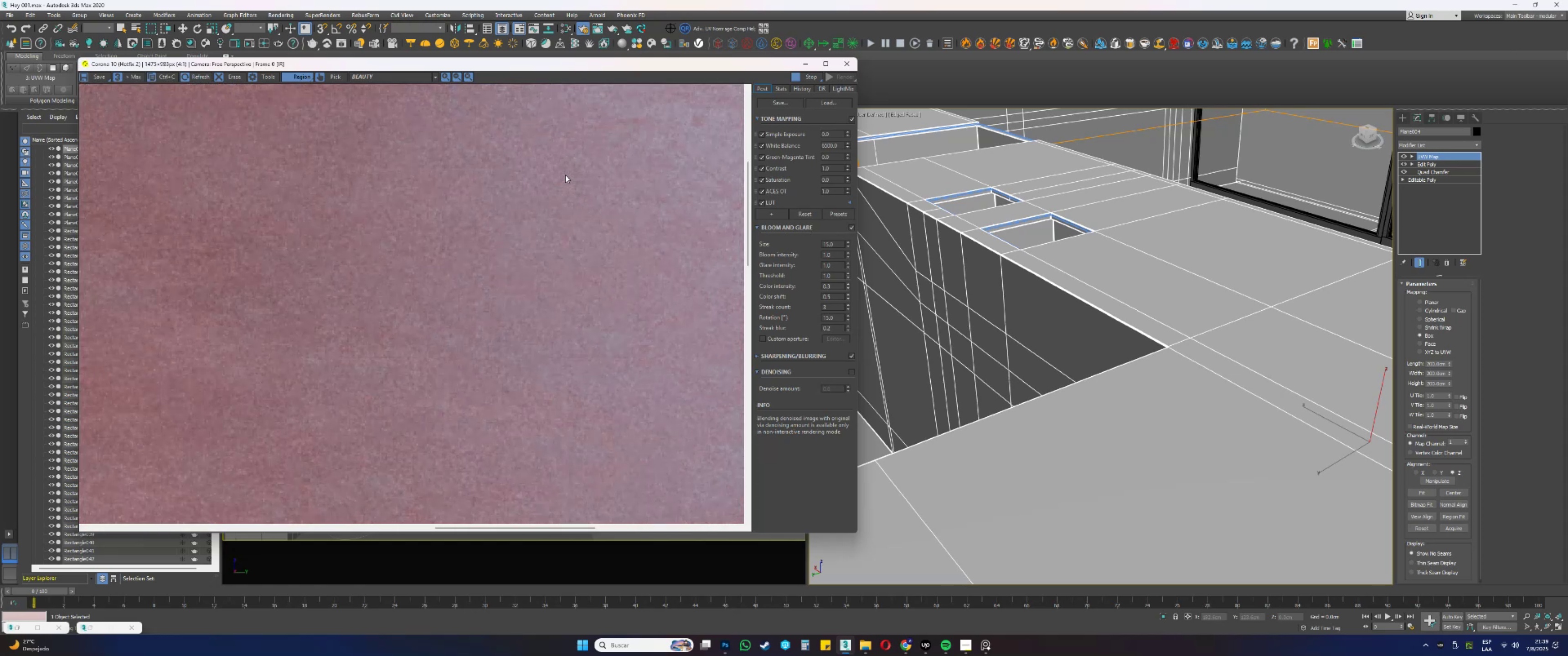 
wait(9.93)
 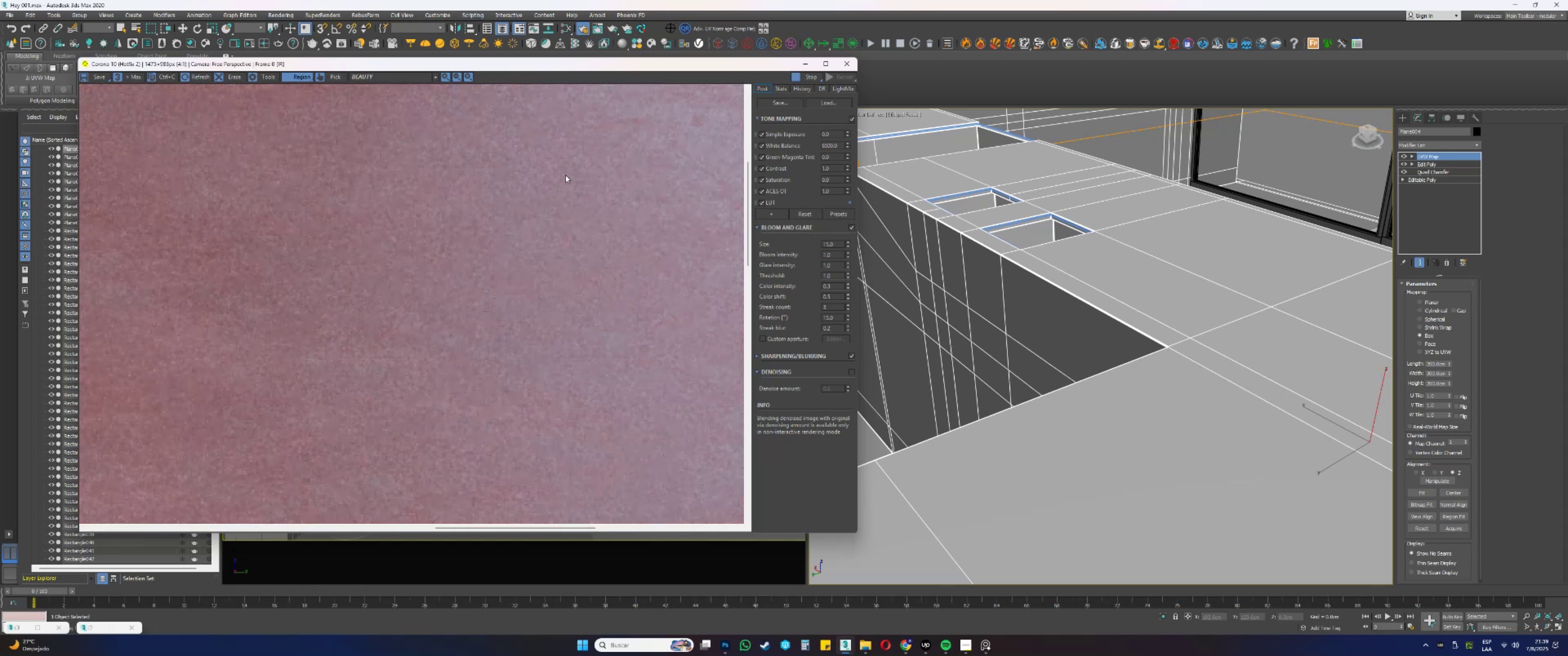 
scroll: coordinate [565, 241], scroll_direction: down, amount: 2.0
 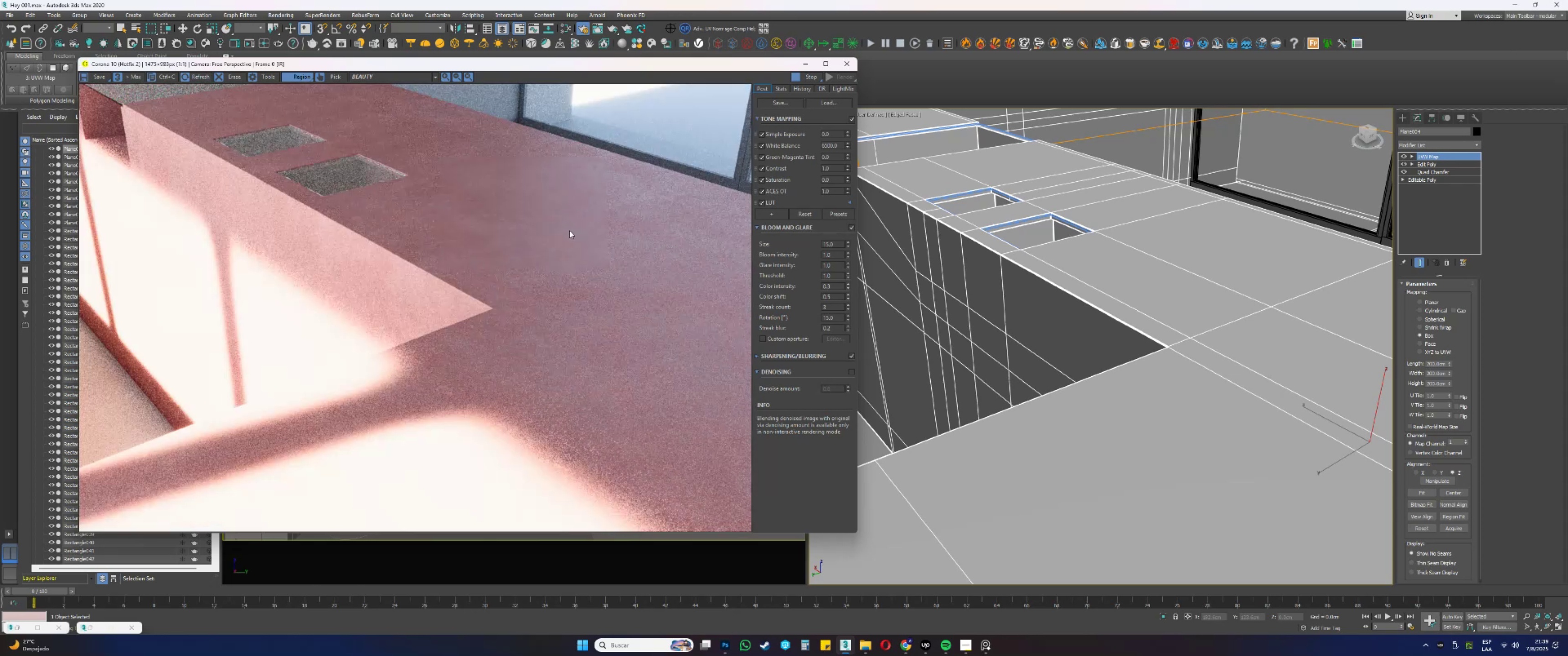 
scroll: coordinate [329, 175], scroll_direction: up, amount: 2.0
 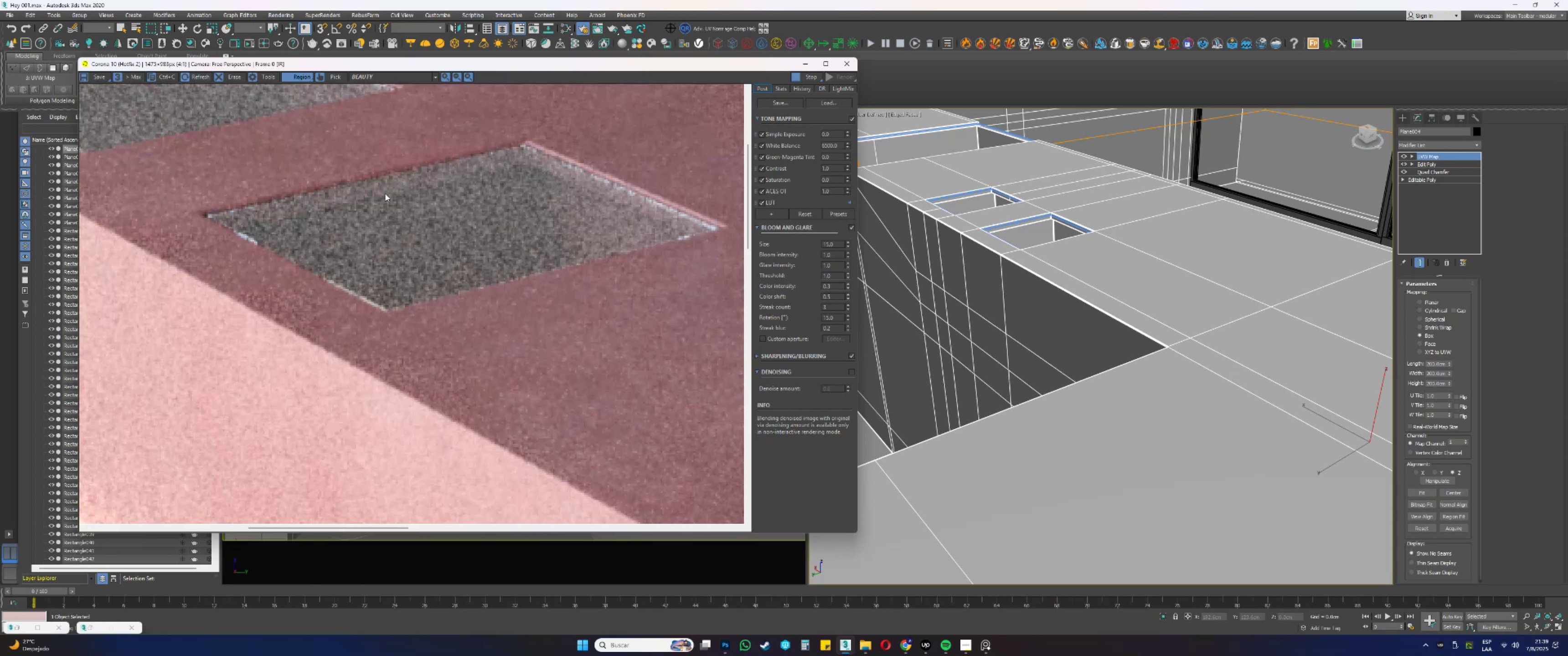 
scroll: coordinate [377, 204], scroll_direction: down, amount: 2.0
 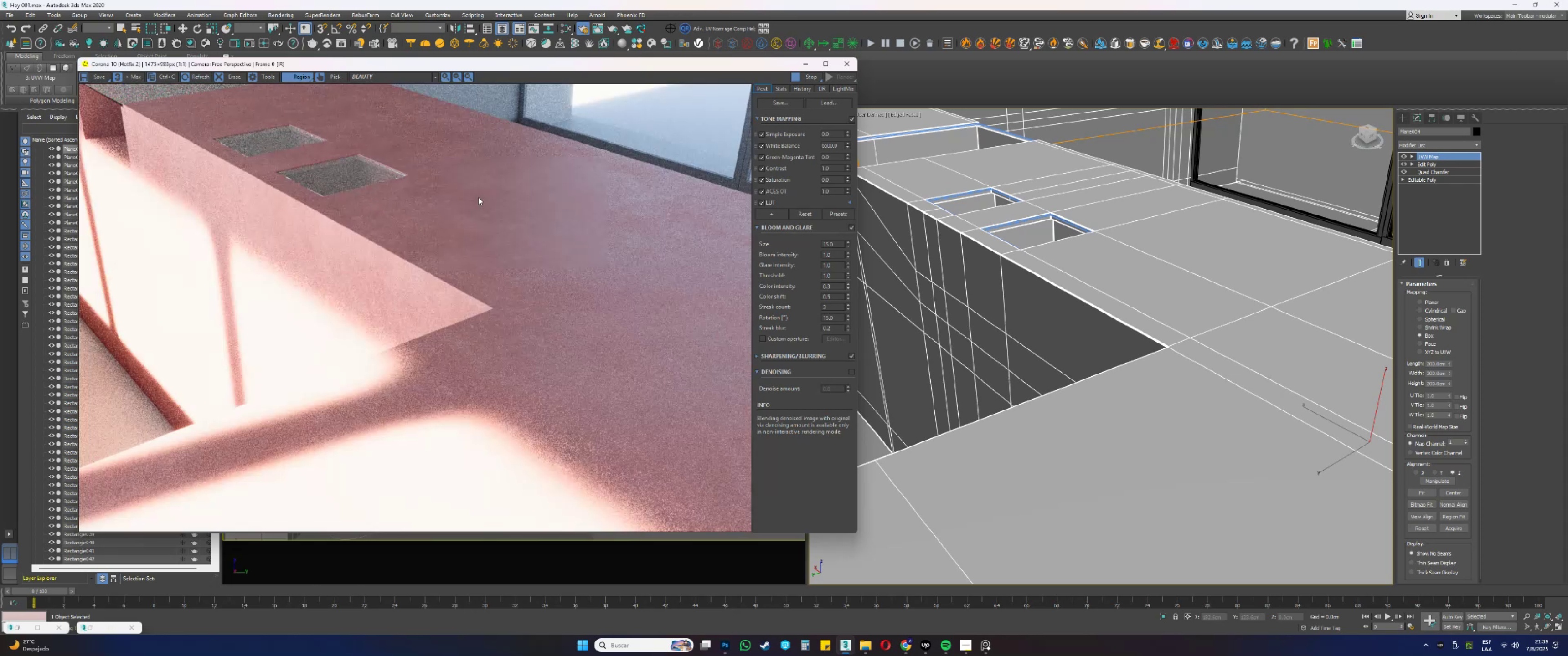 
scroll: coordinate [676, 184], scroll_direction: up, amount: 3.0
 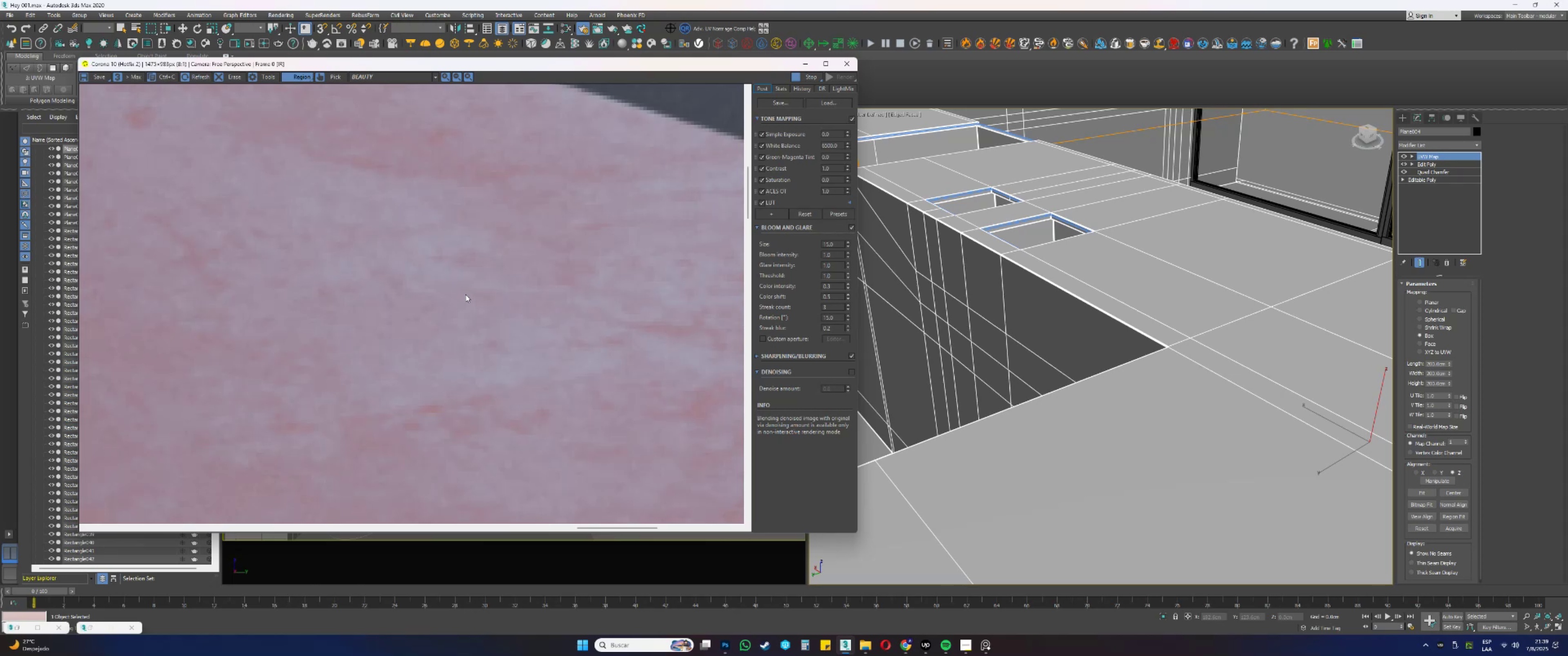 
wait(23.35)
 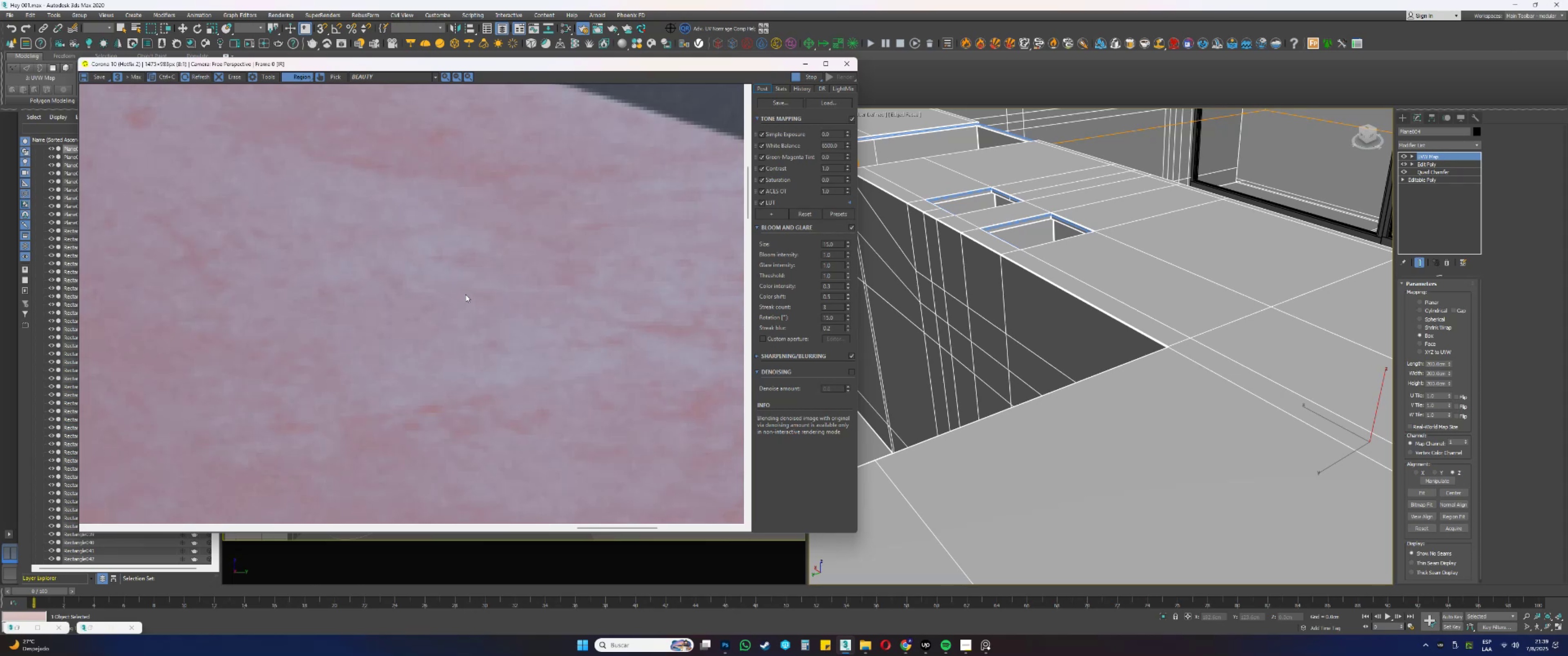 
scroll: coordinate [465, 294], scroll_direction: down, amount: 3.0
 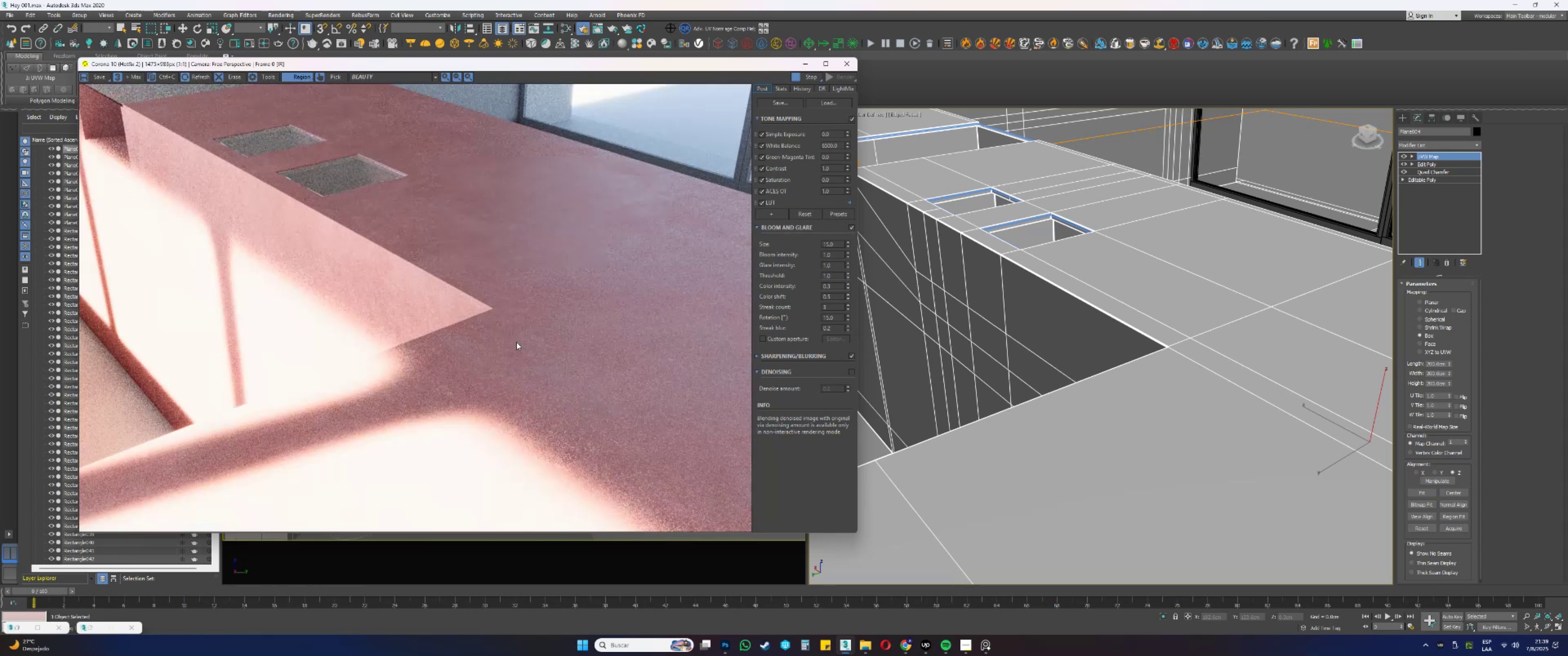 
scroll: coordinate [645, 174], scroll_direction: up, amount: 1.0
 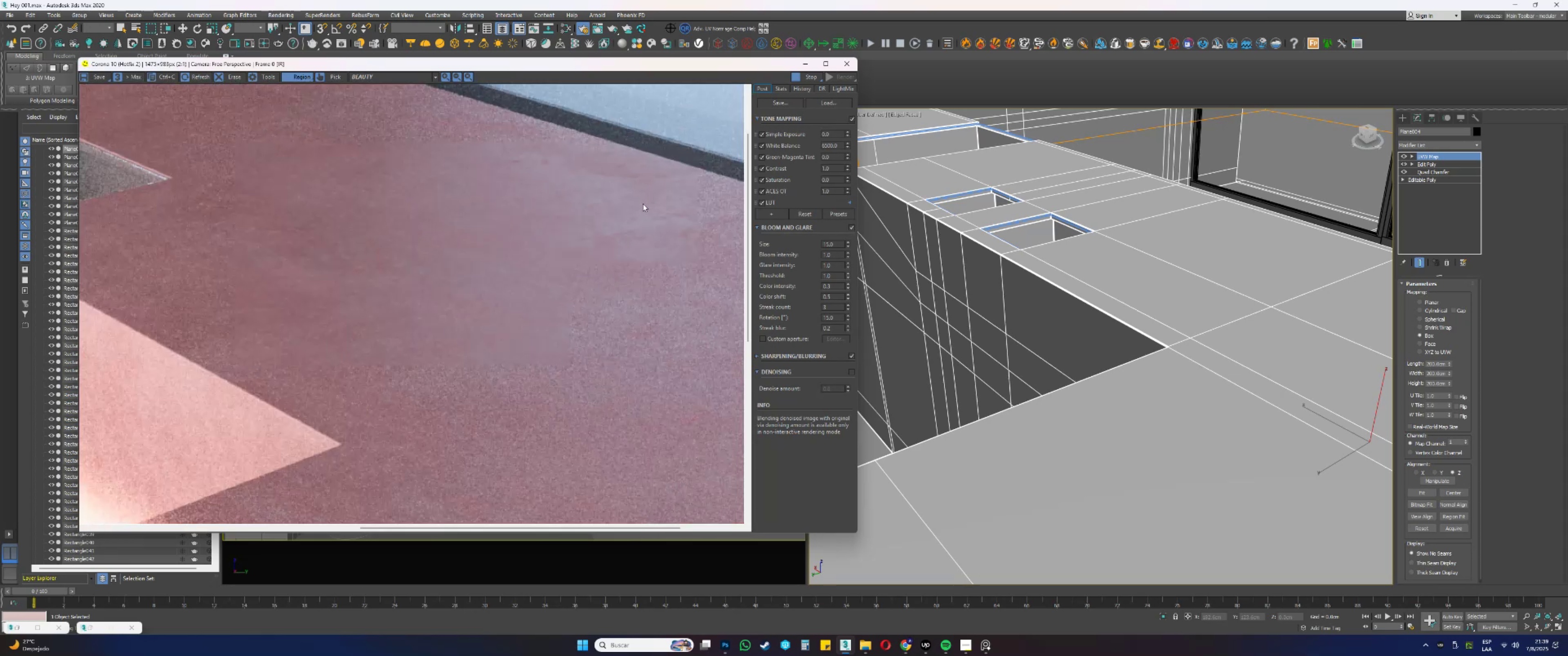 
scroll: coordinate [643, 204], scroll_direction: down, amount: 1.0
 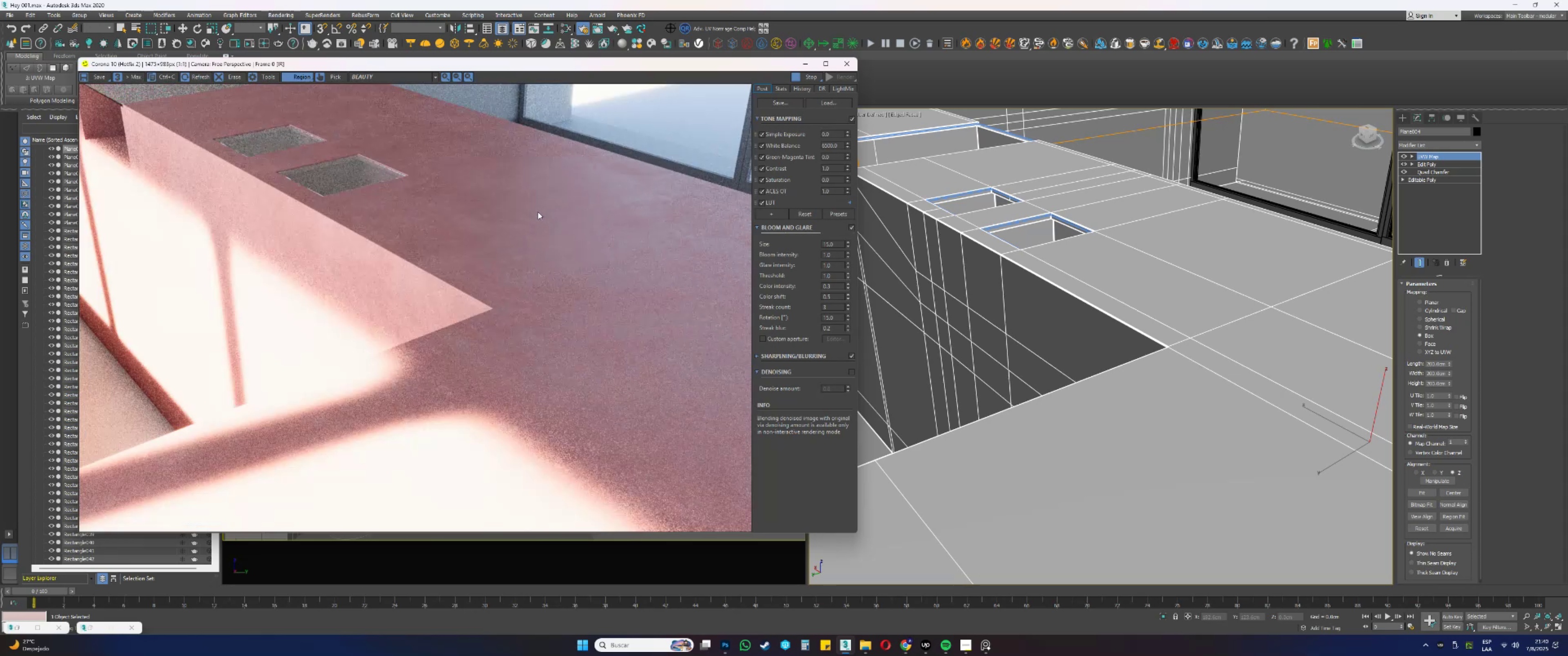 
scroll: coordinate [631, 277], scroll_direction: up, amount: 1.0
 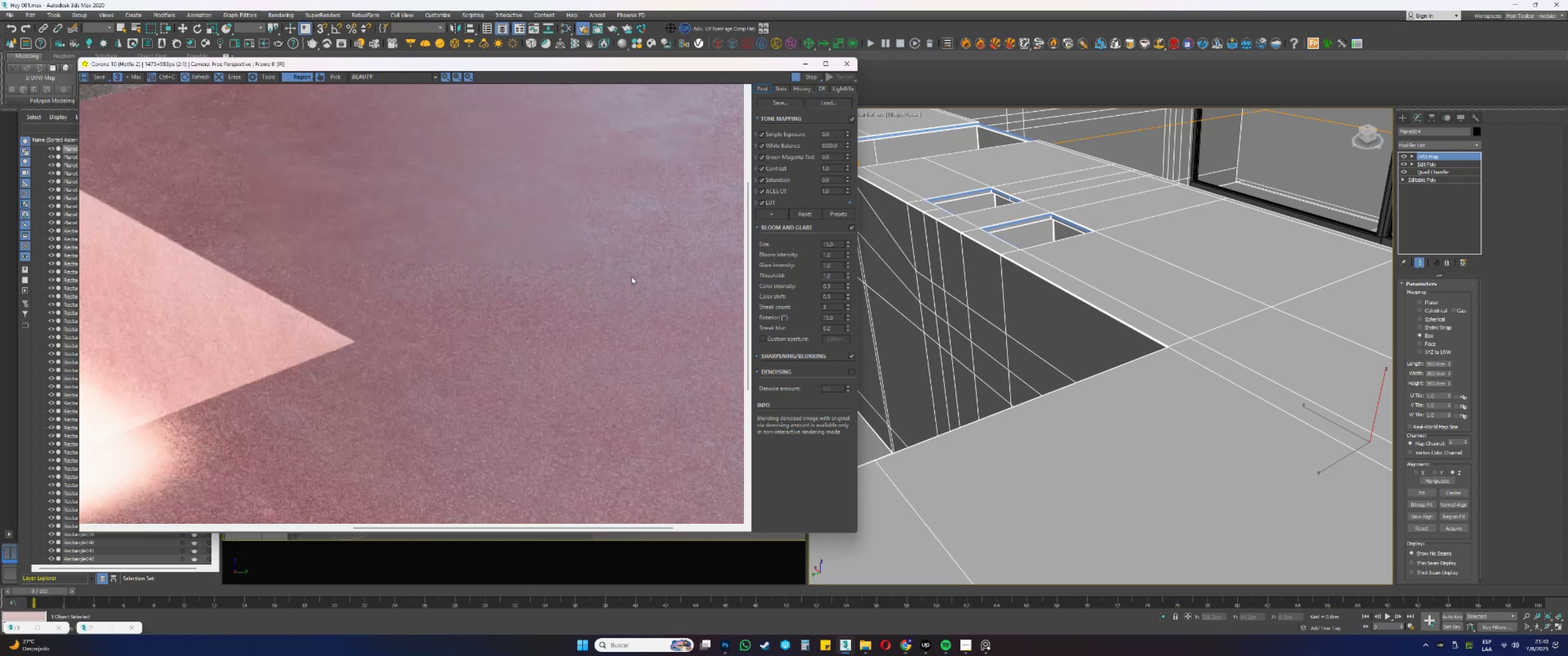 
scroll: coordinate [621, 257], scroll_direction: down, amount: 1.0
 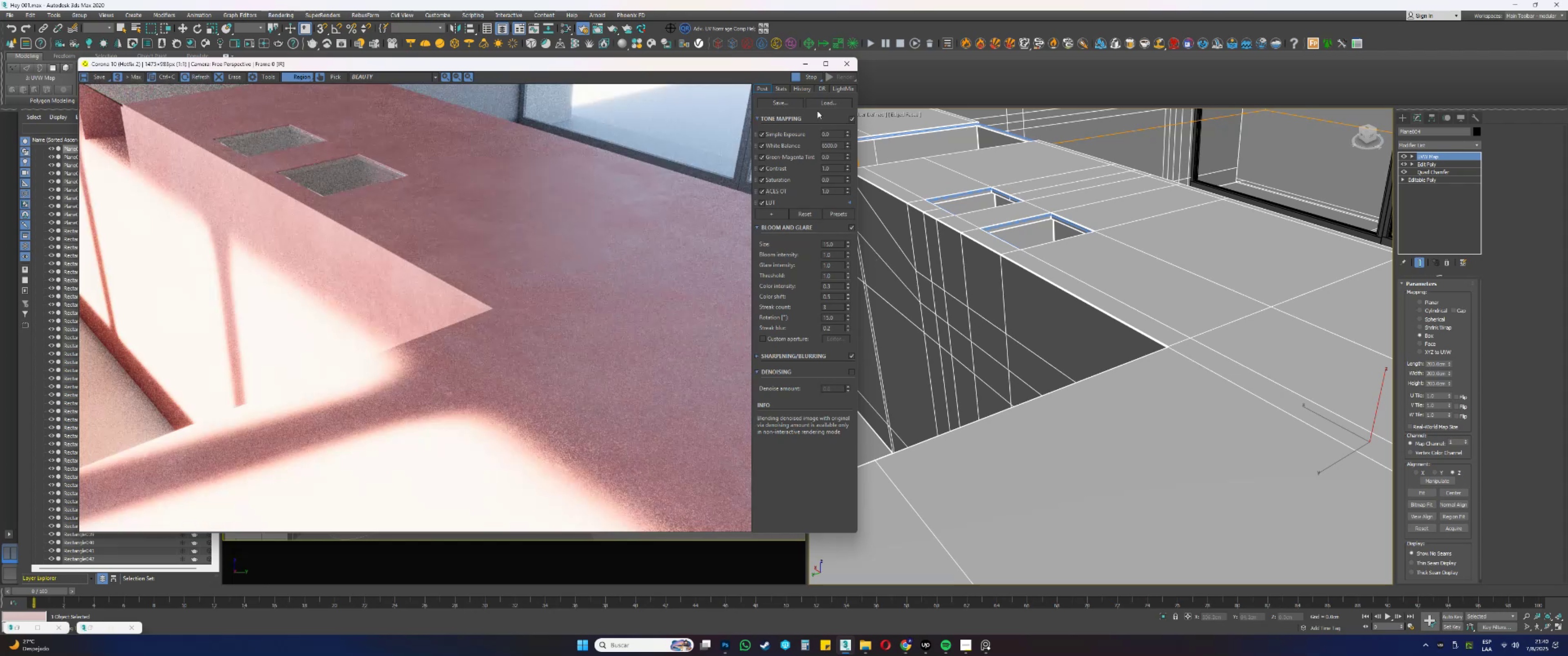 
left_click([805, 80])
 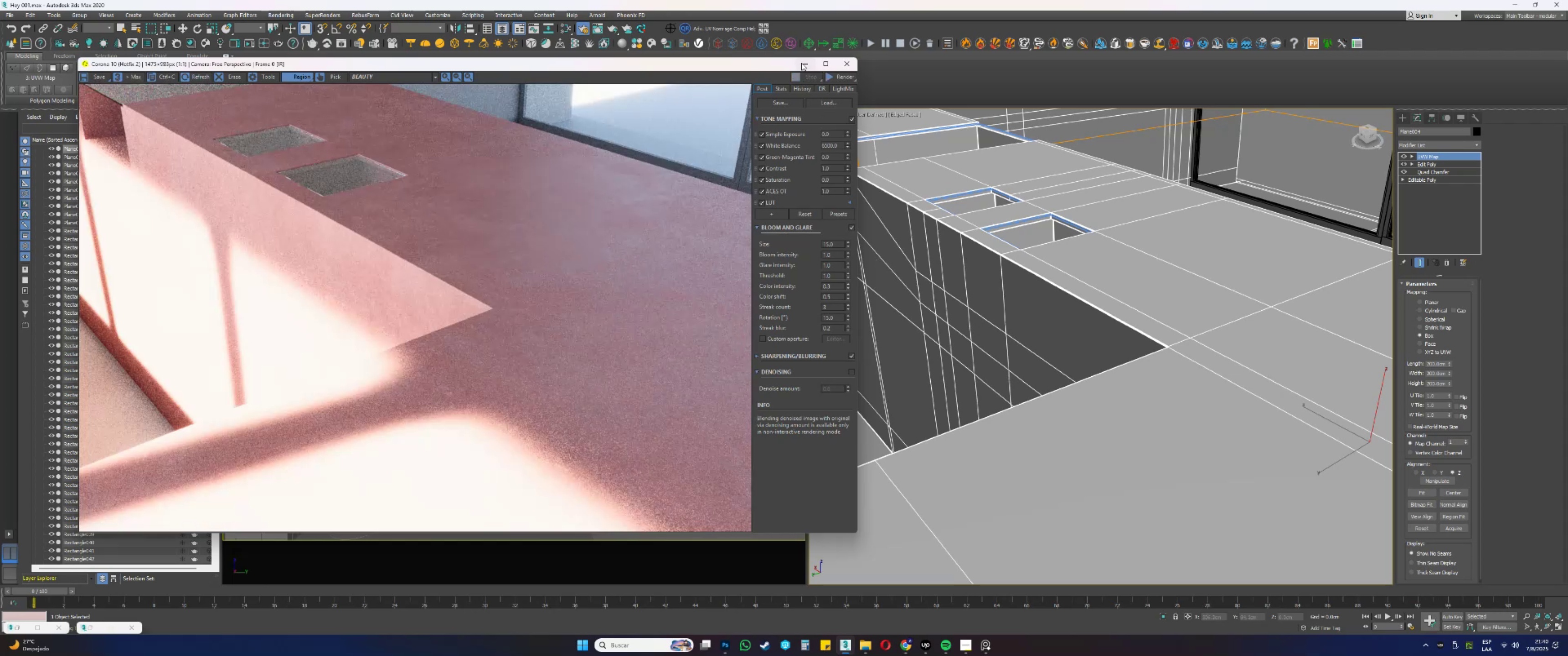 
left_click([804, 66])
 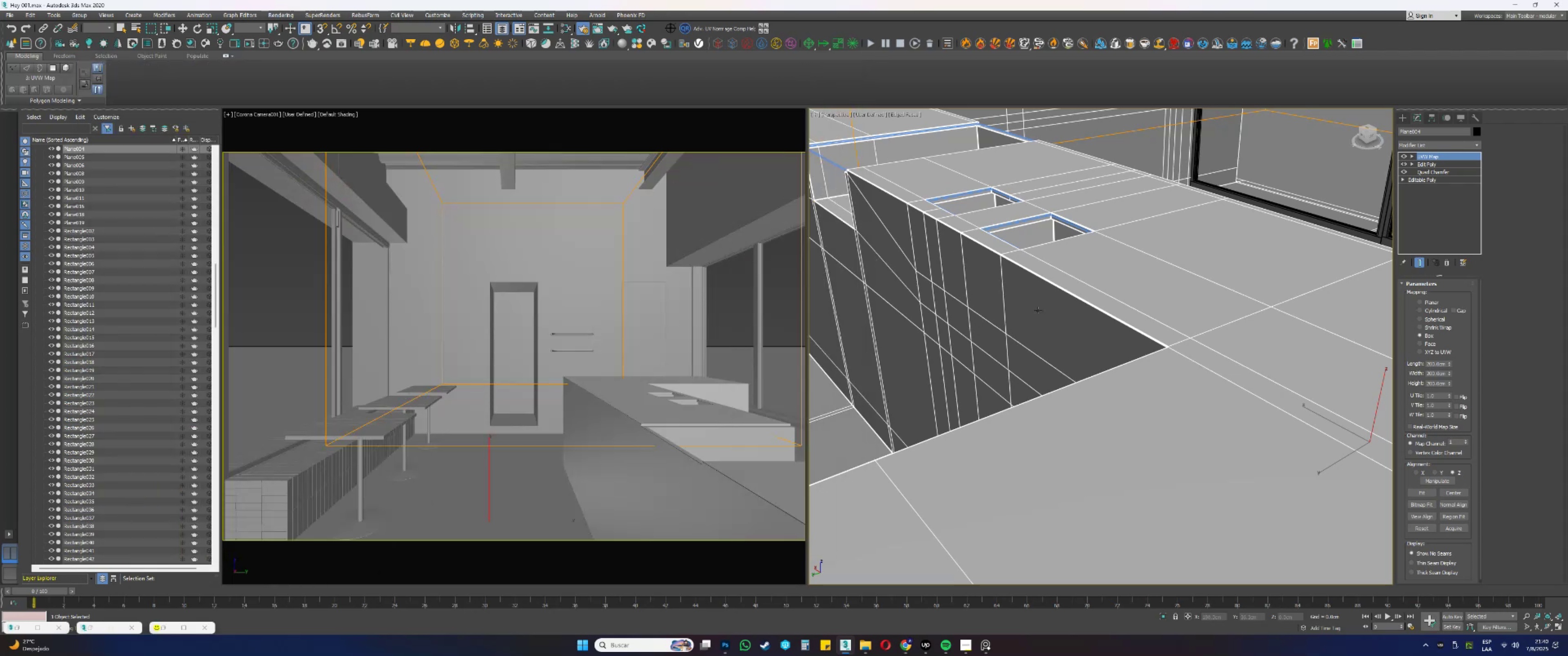 
hold_key(key=AltLeft, duration=0.61)
 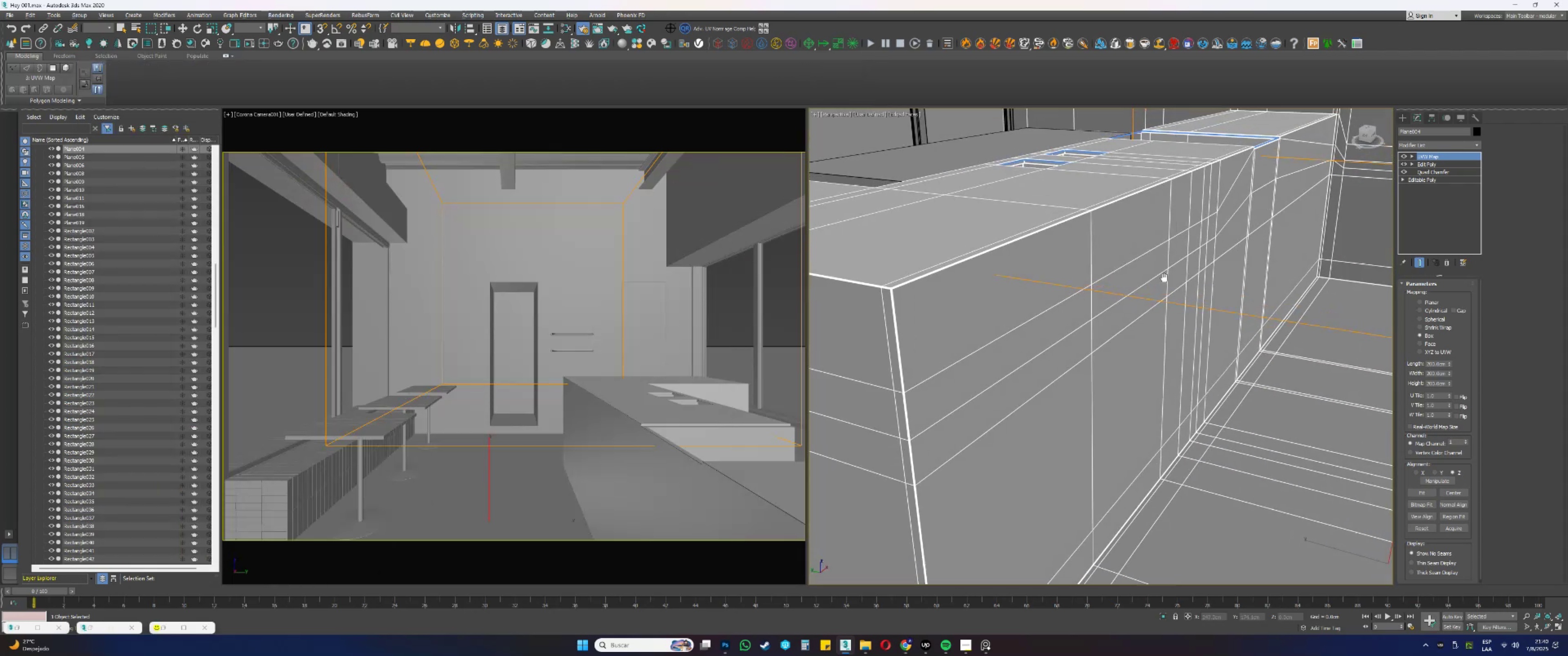 
key(Alt+AltLeft)
 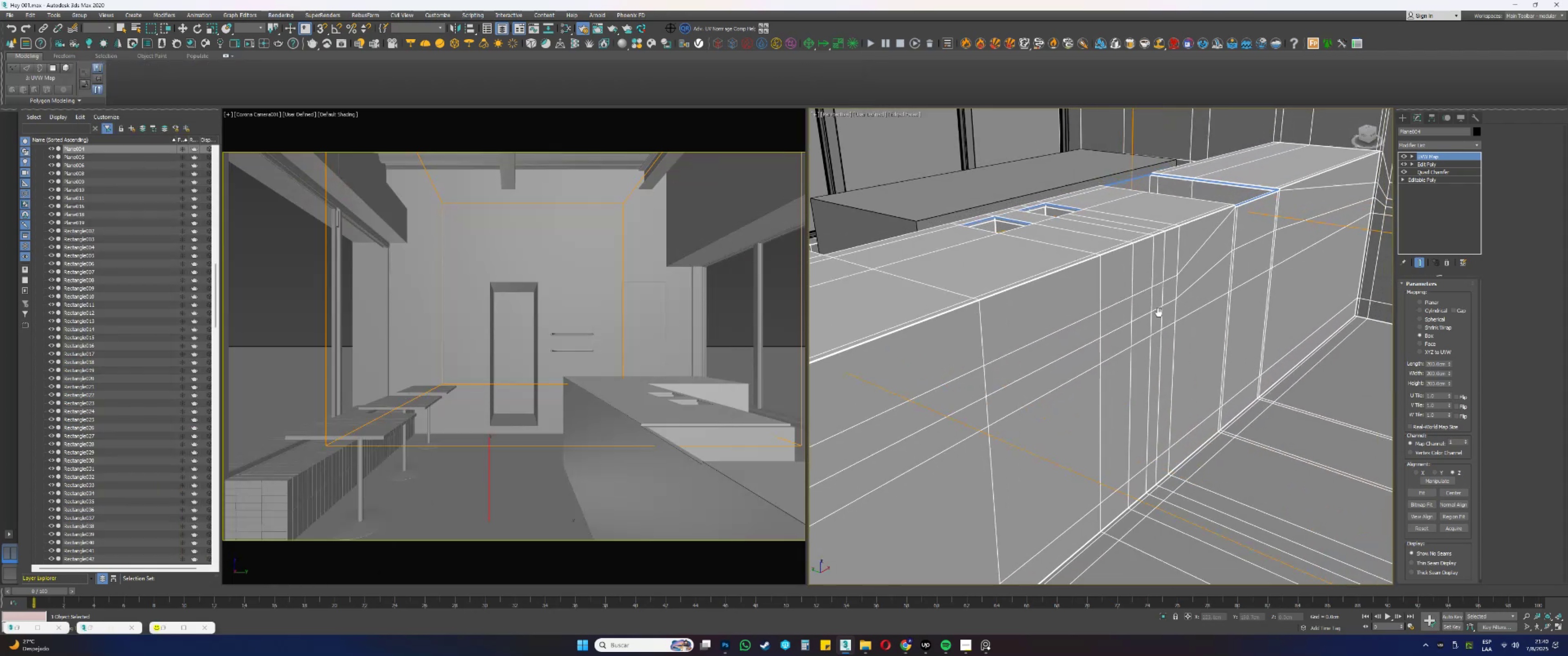 
hold_key(key=AltLeft, duration=0.34)
 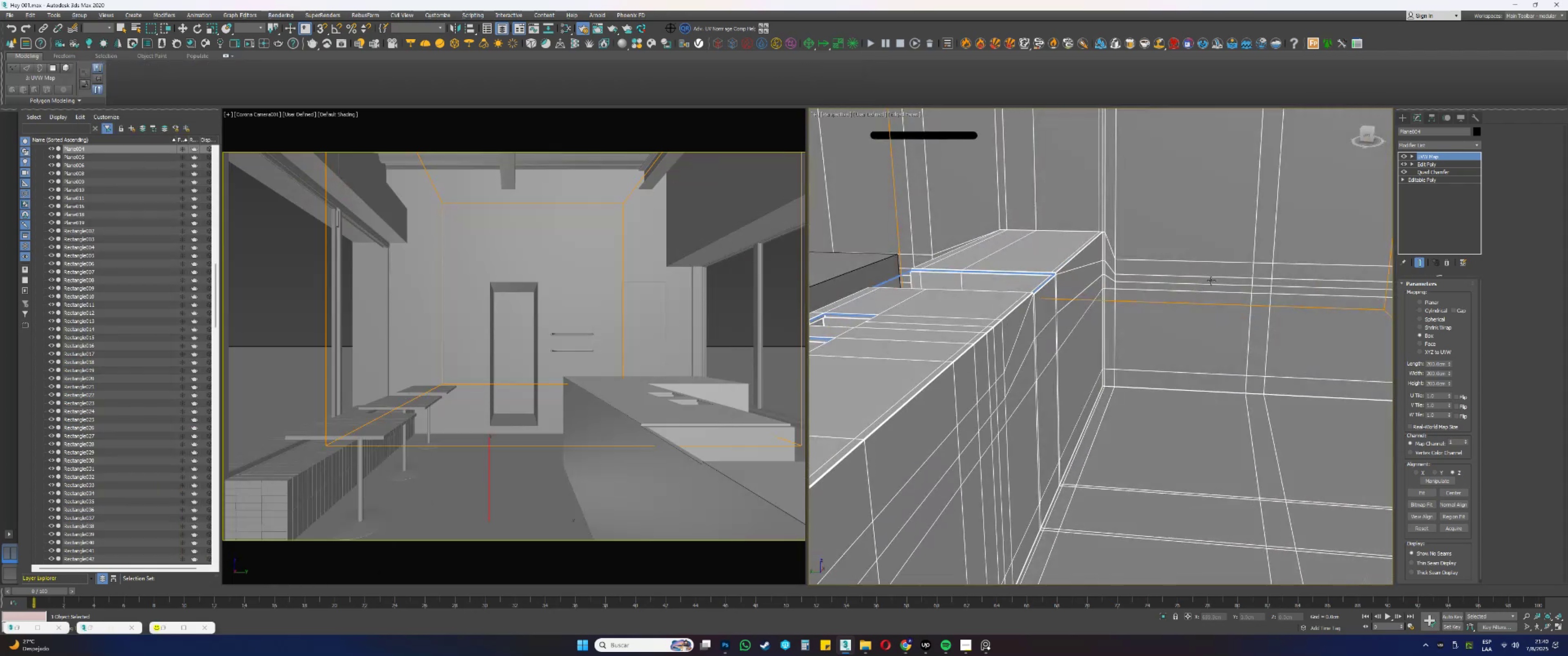 
hold_key(key=AltLeft, duration=0.38)
 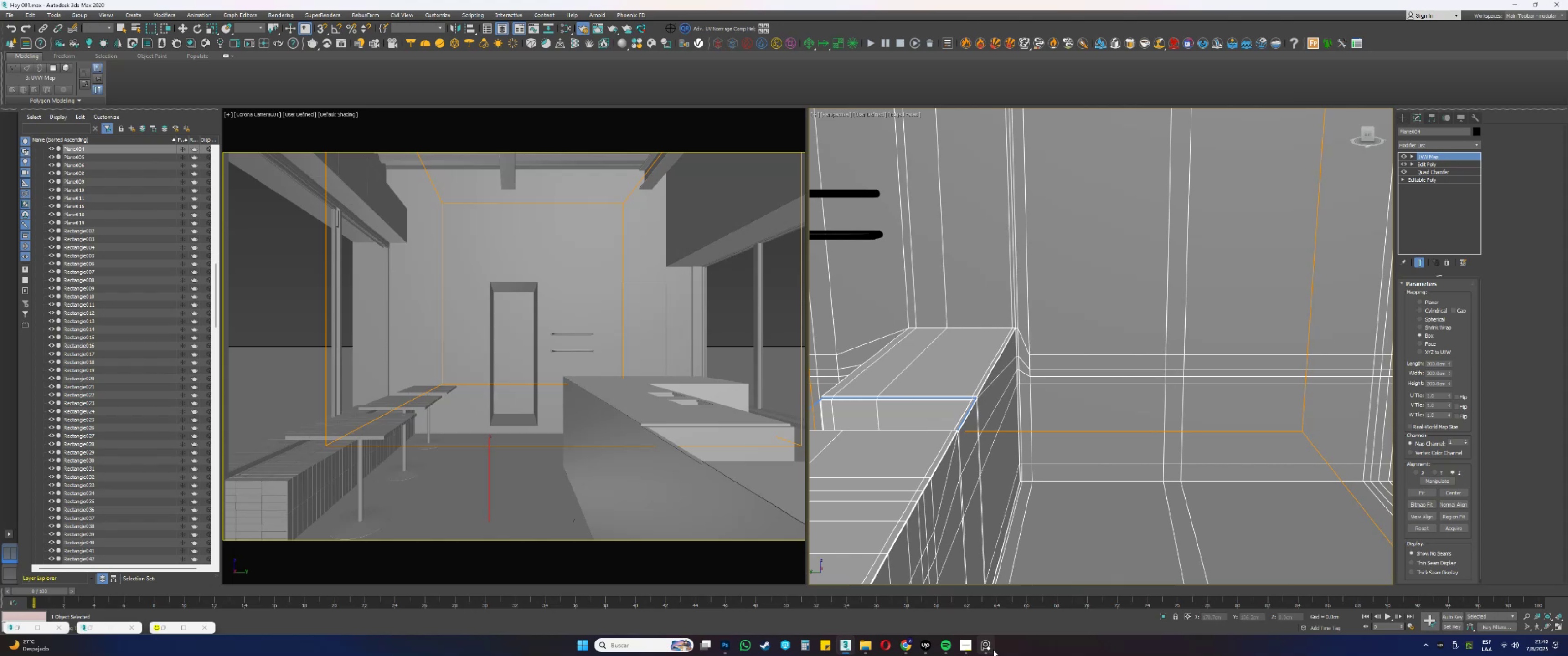 
left_click([991, 650])
 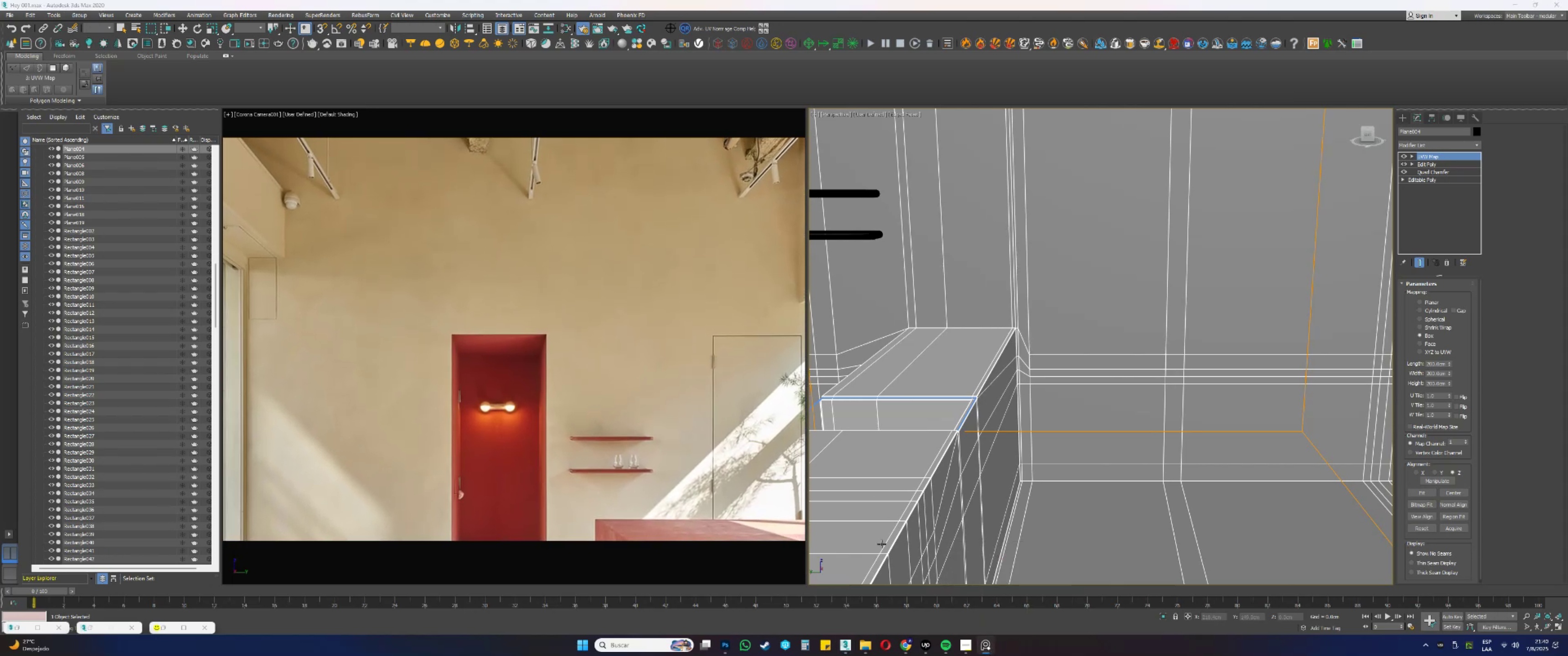 
wait(6.4)
 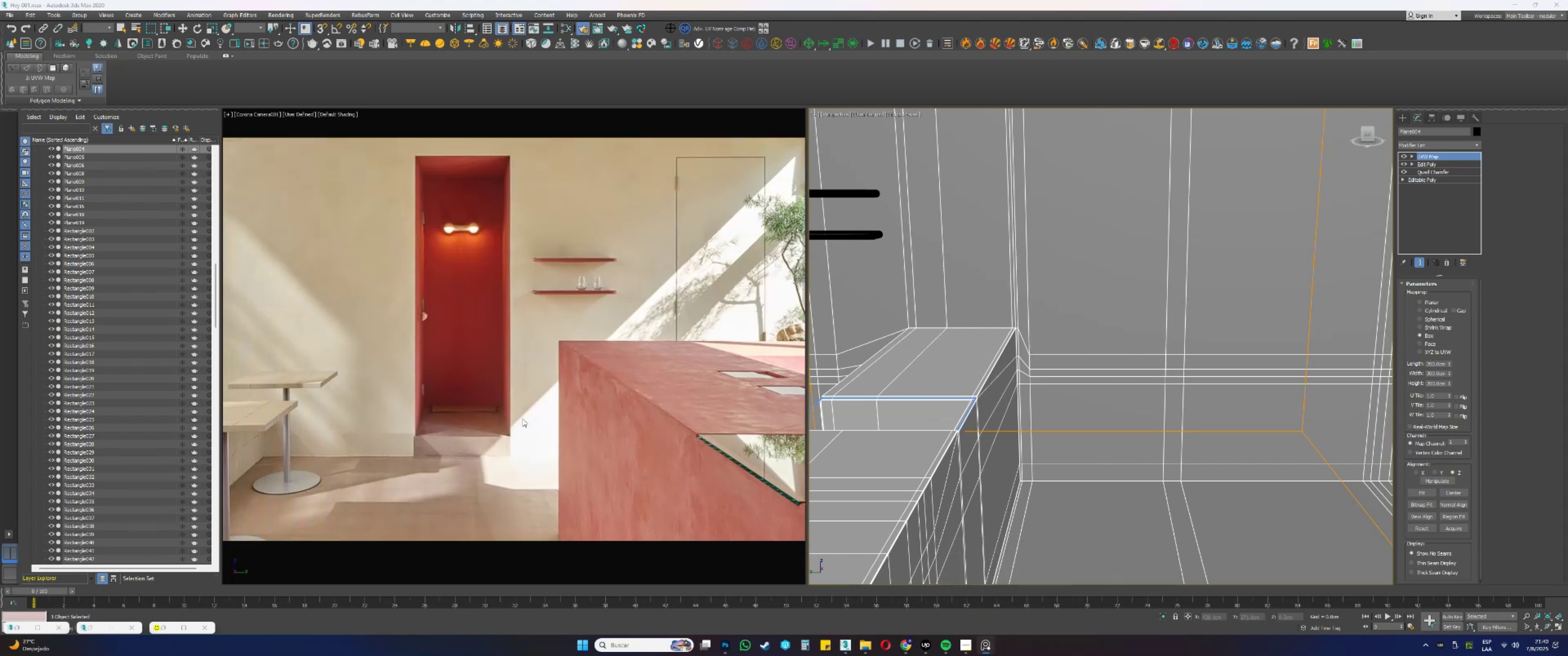 
key(M)
 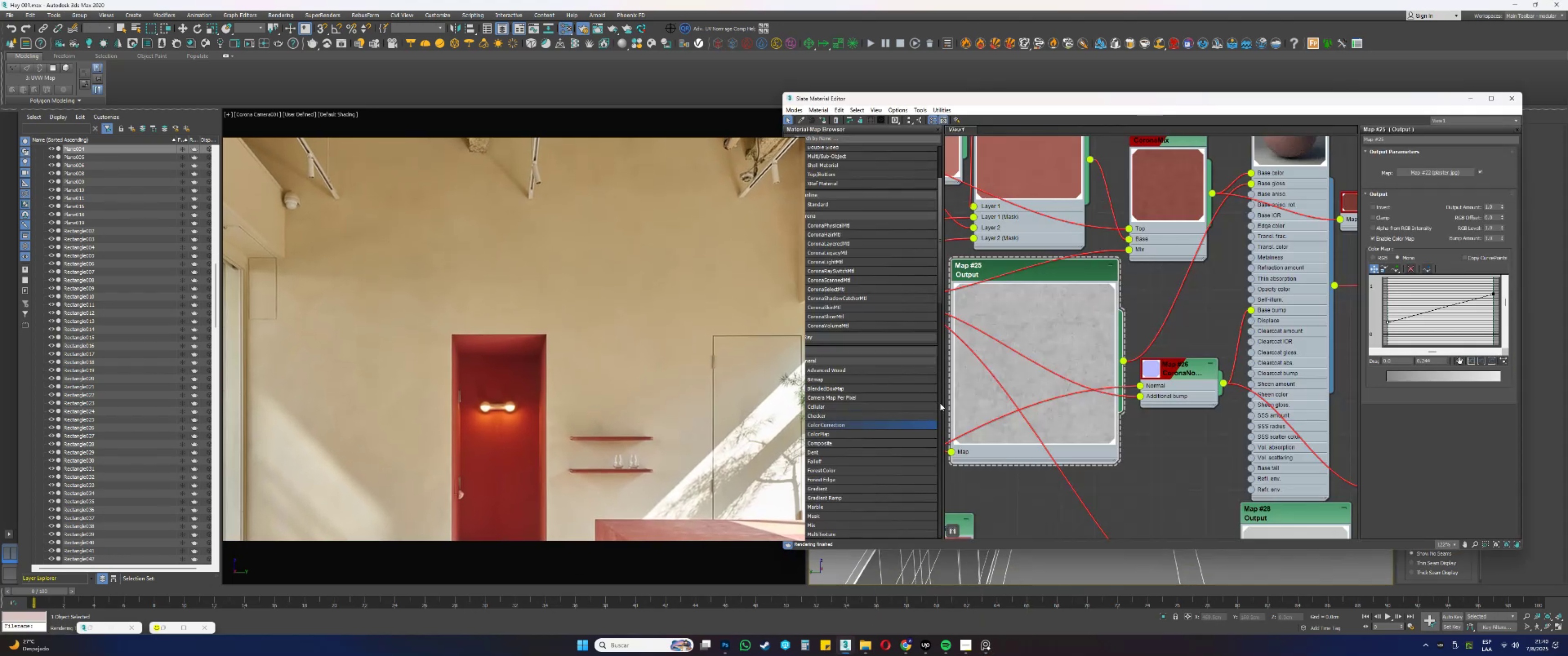 
scroll: coordinate [1126, 305], scroll_direction: down, amount: 17.0
 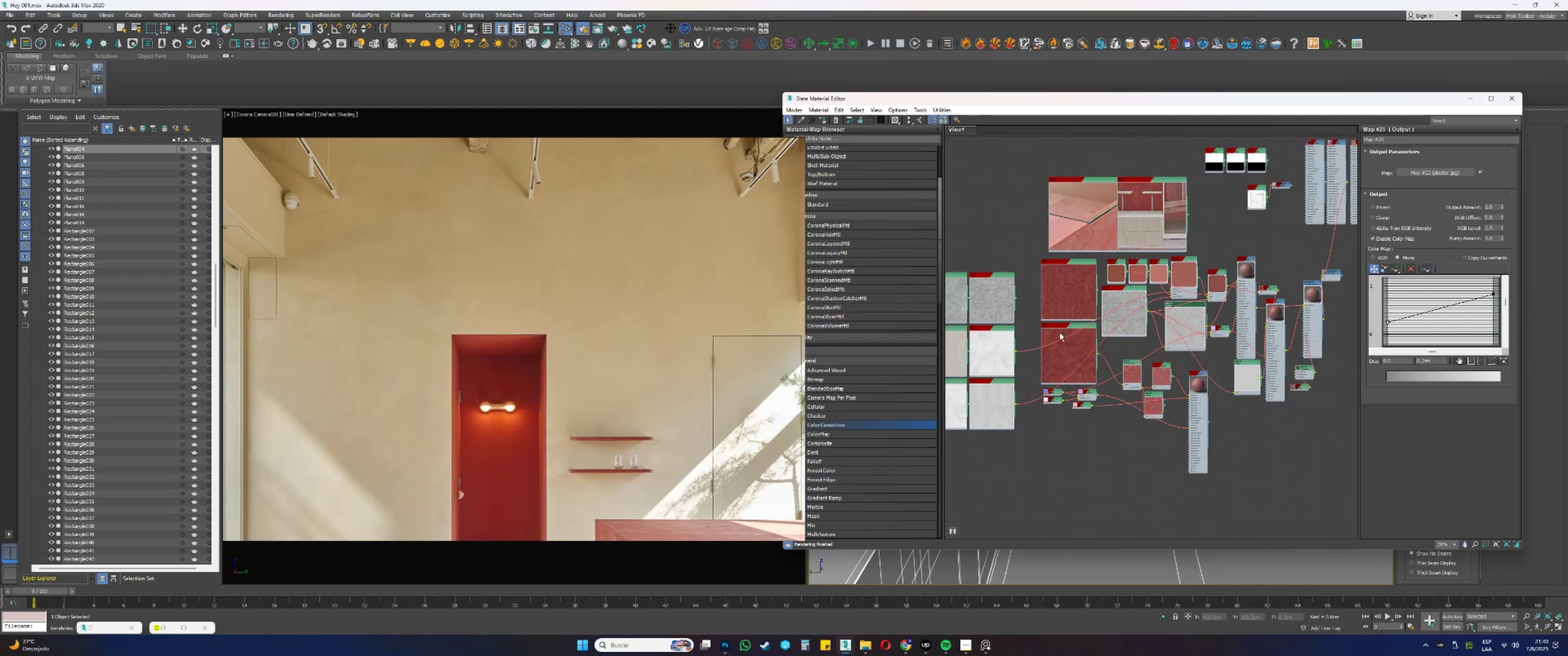 
scroll: coordinate [1135, 295], scroll_direction: up, amount: 36.0
 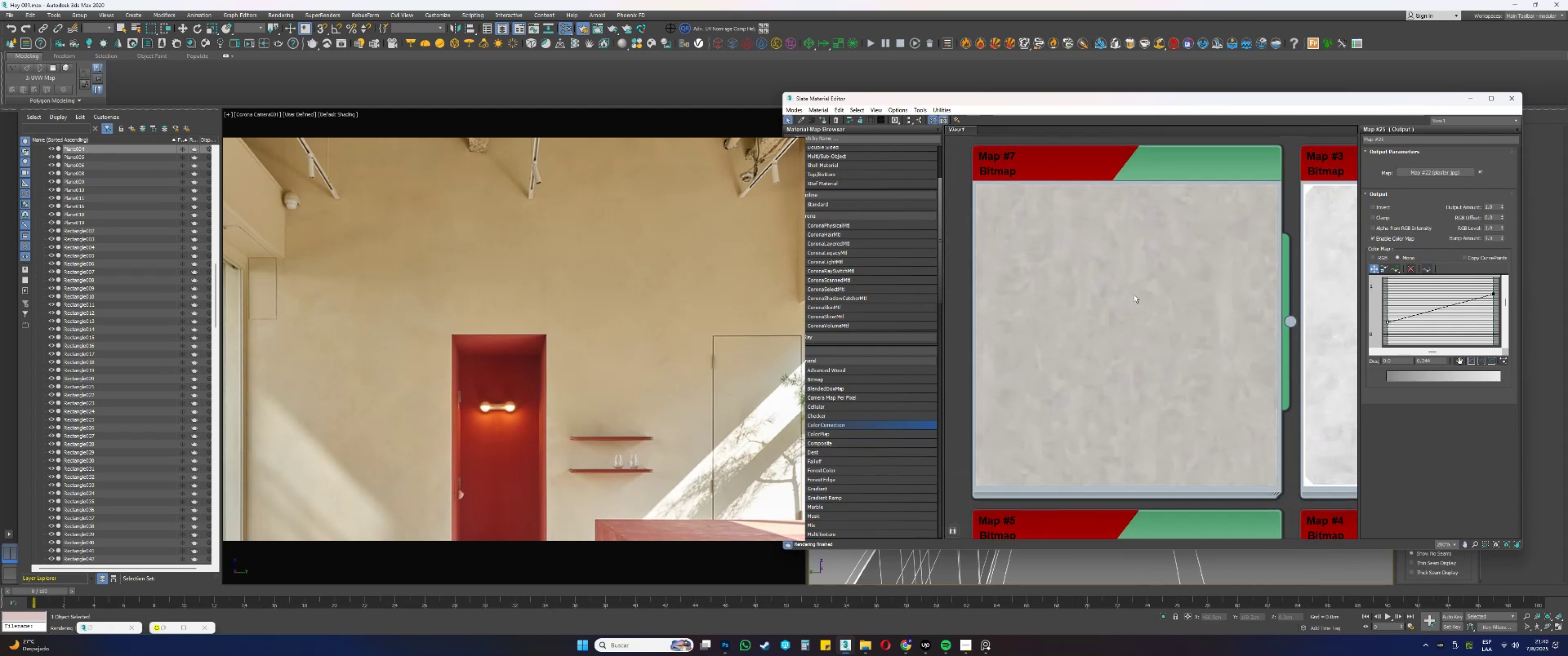 
scroll: coordinate [1077, 287], scroll_direction: down, amount: 16.0
 